 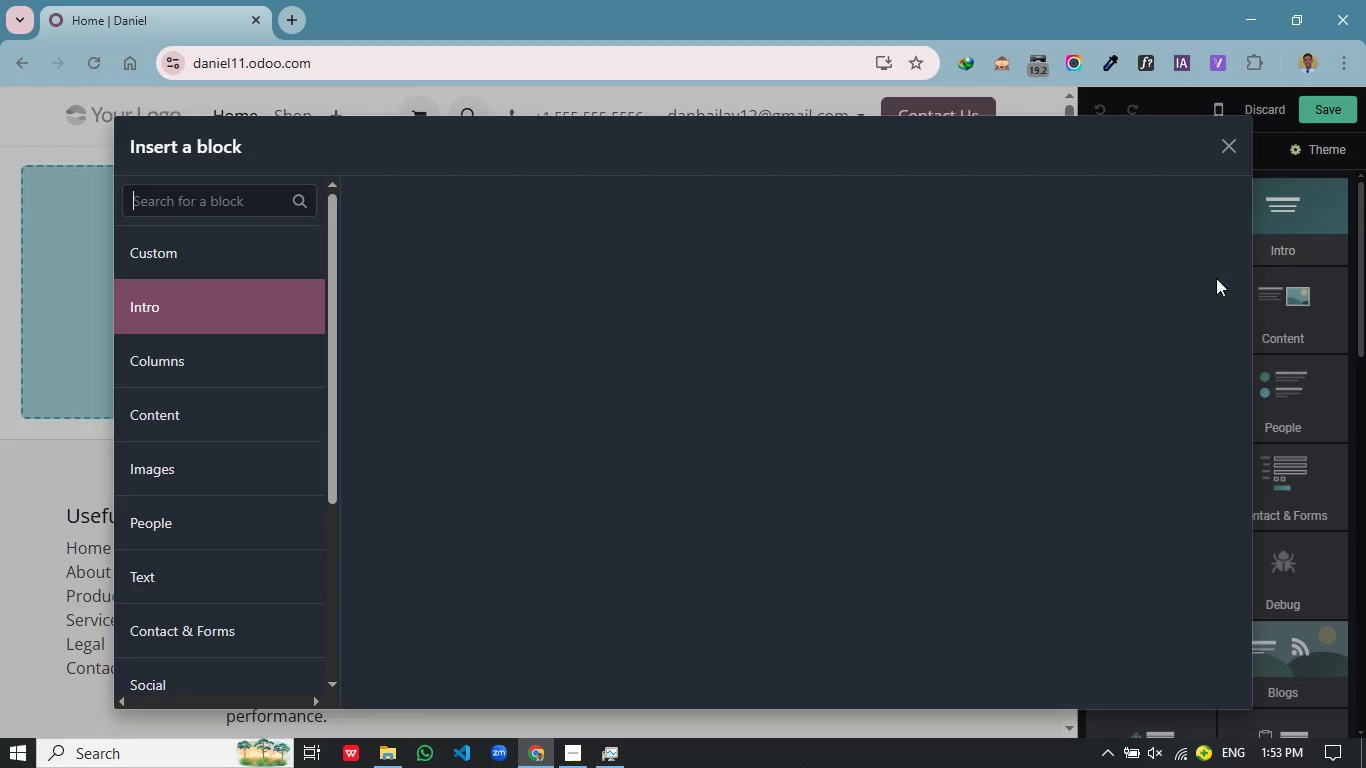 
left_click([954, 407])
 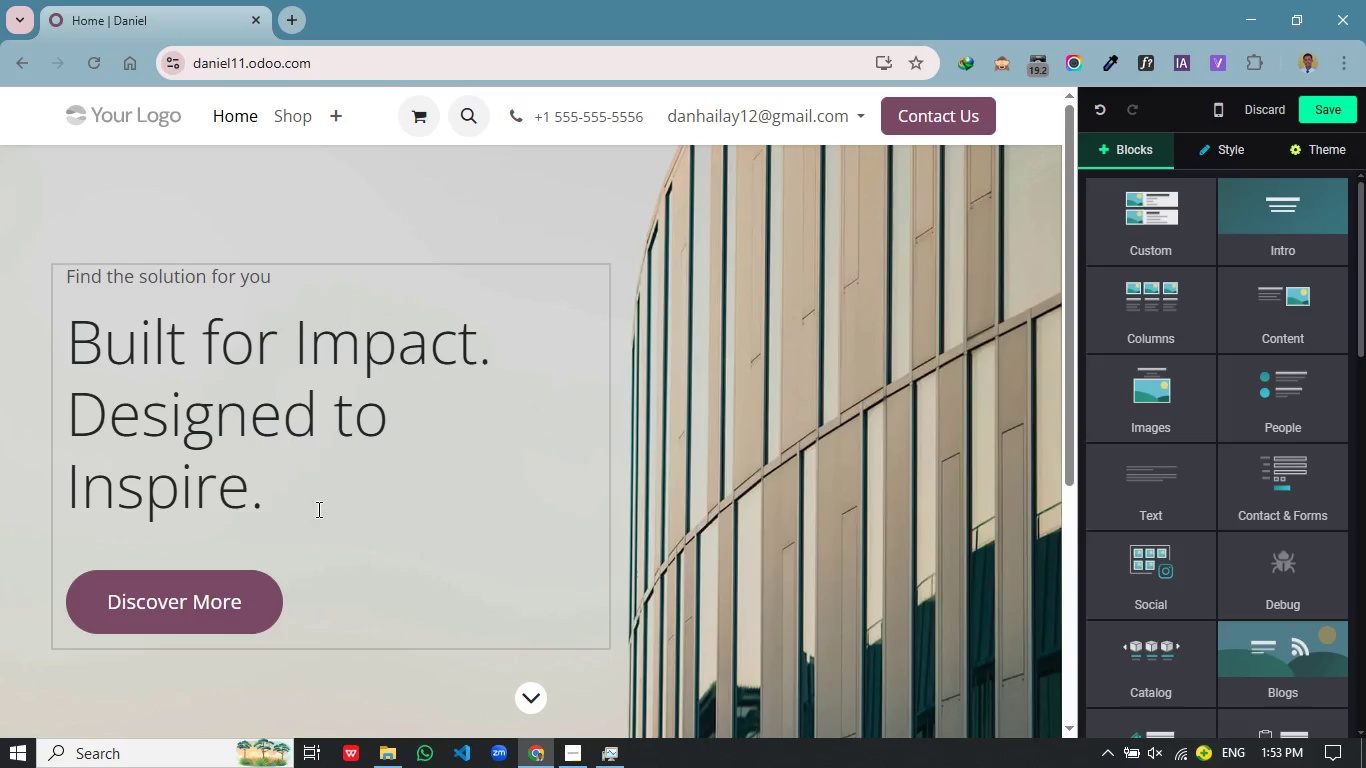 
left_click_drag(start_coordinate=[317, 509], to_coordinate=[72, 346])
 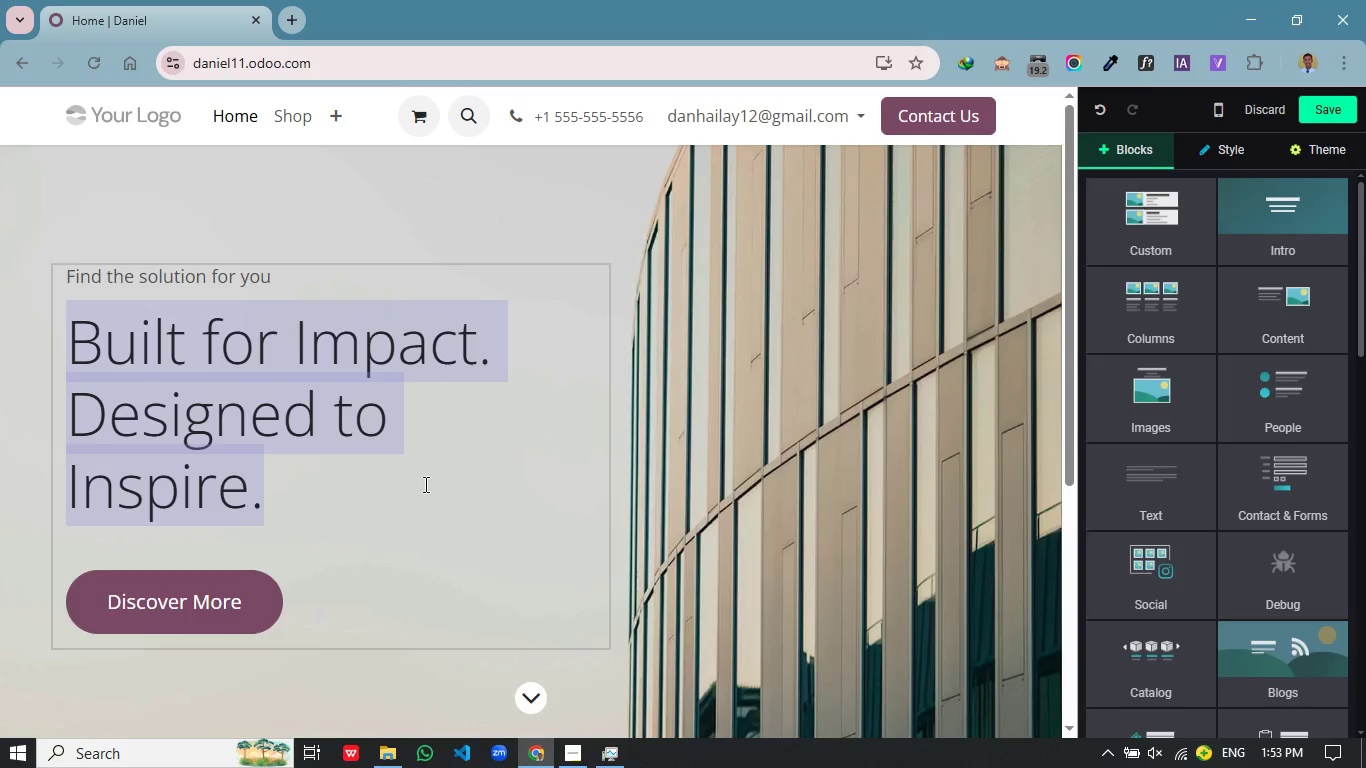 
key(Backspace)
 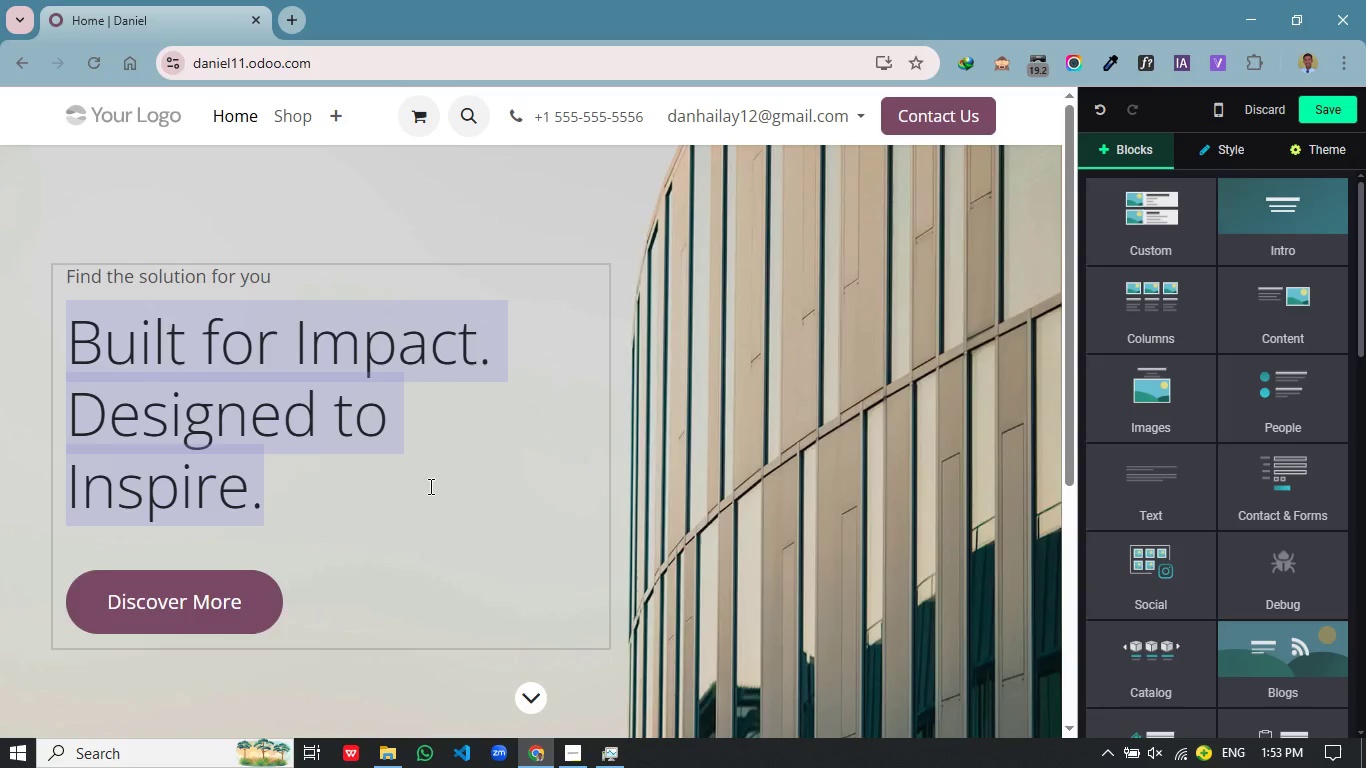 
mouse_move([444, 489])
 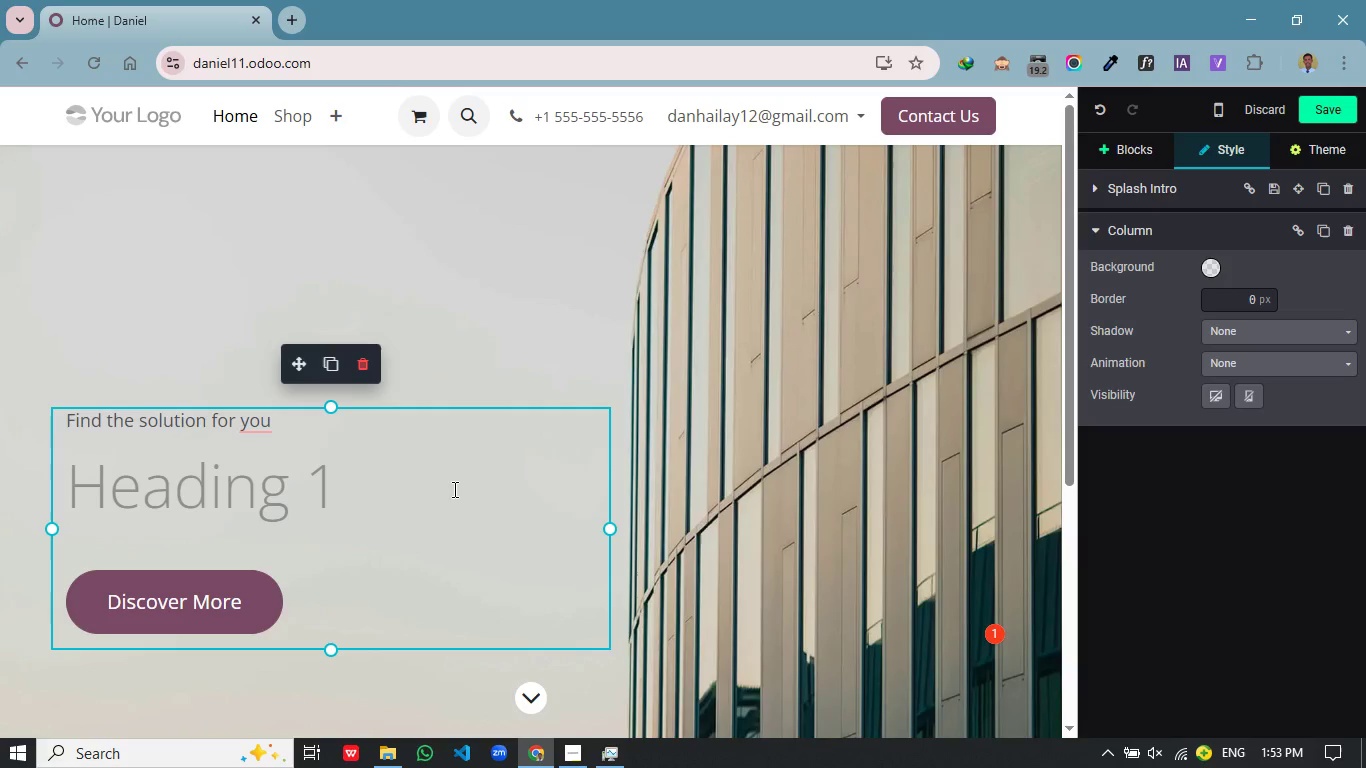 
wait(5.35)
 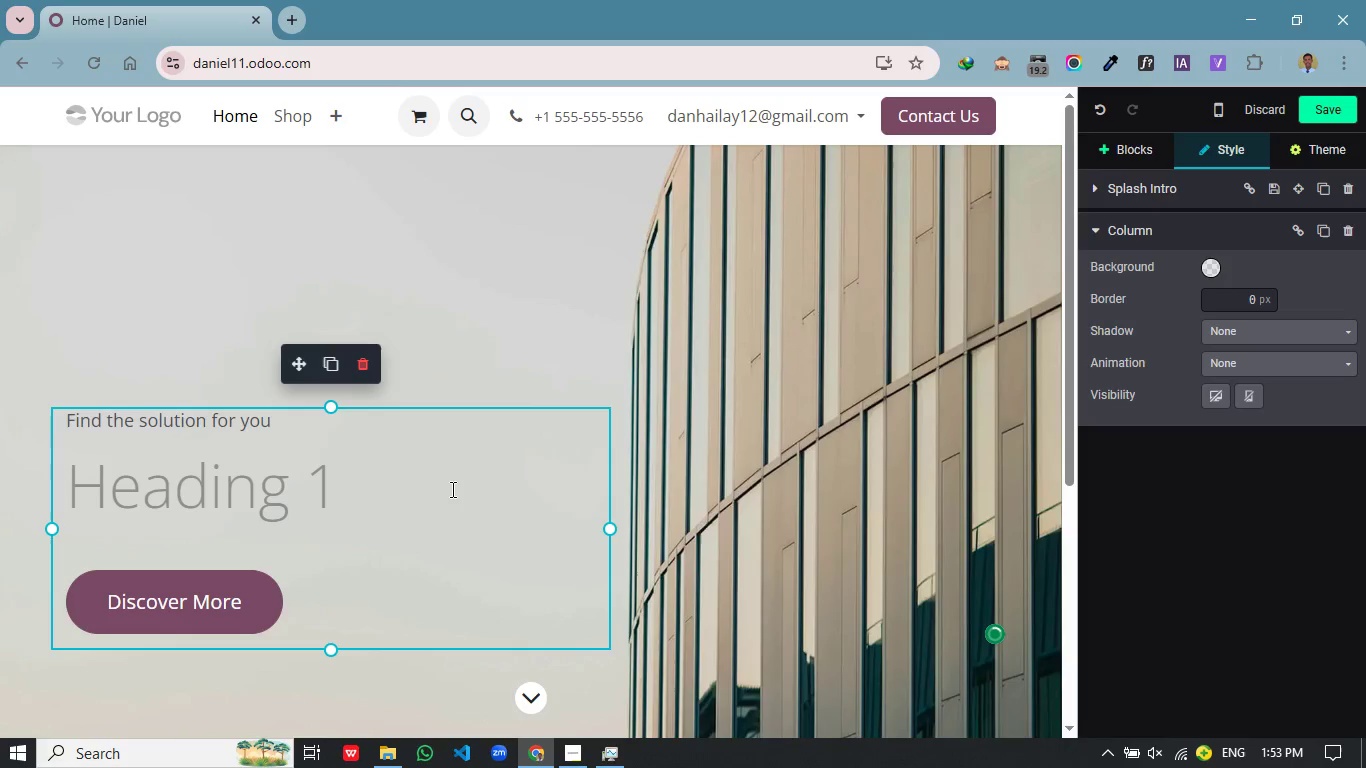 
type(Rolling Gears is)
key(Backspace)
key(Backspace)
 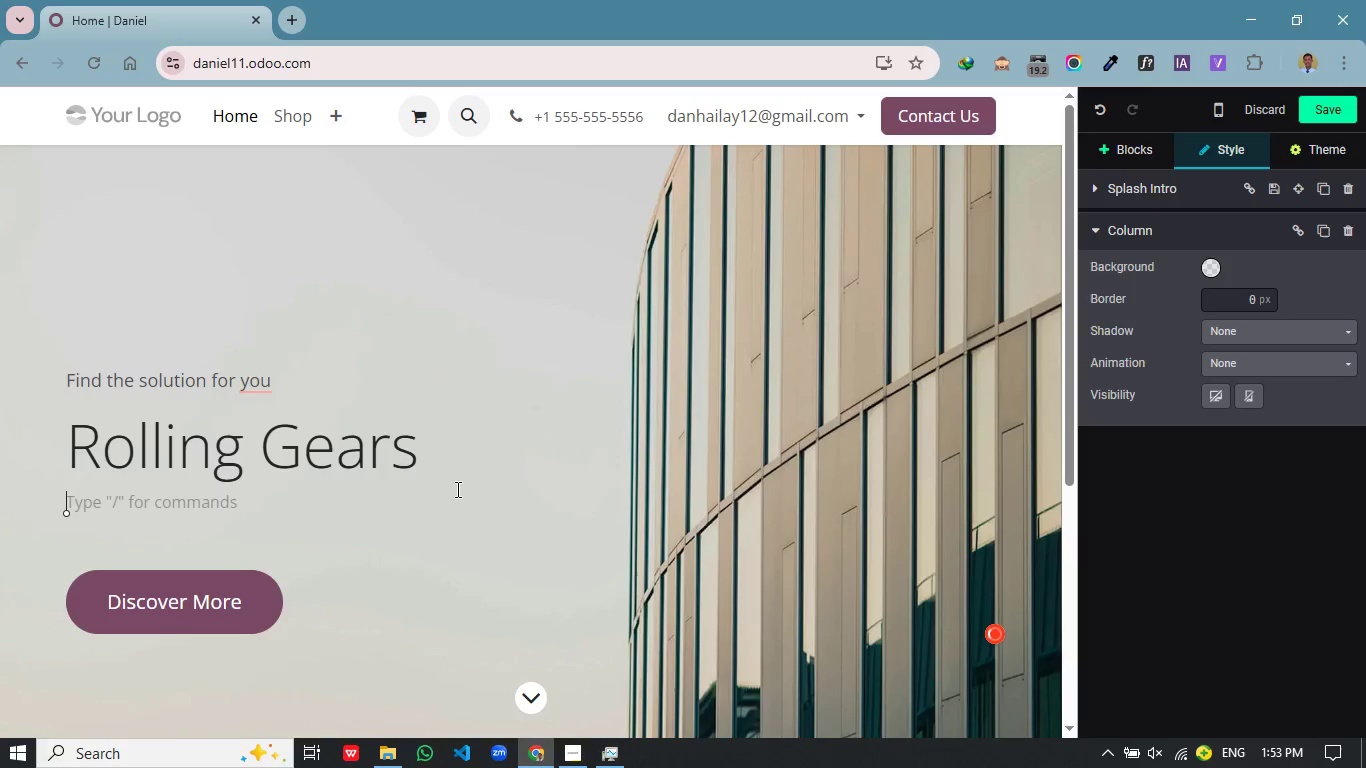 
key(Enter)
 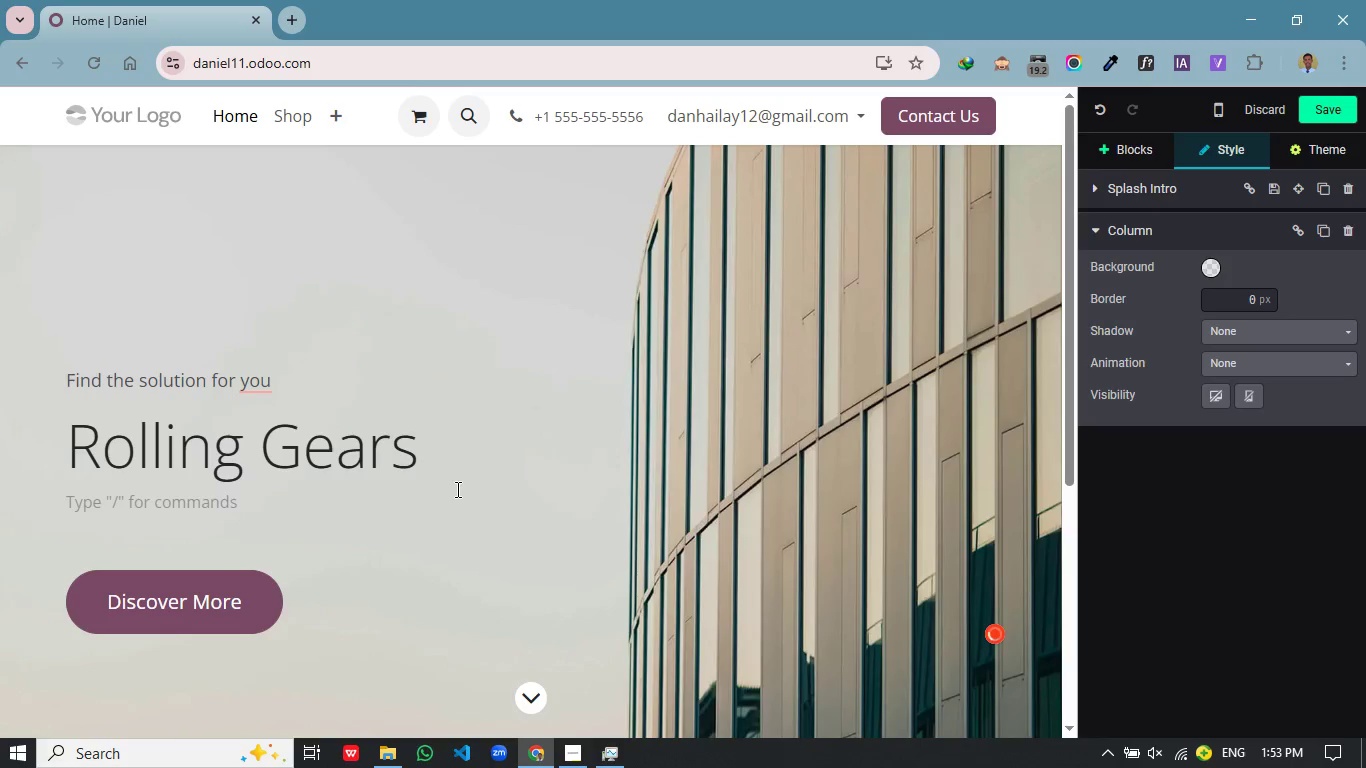 
type(Rolli)
key(Backspace)
key(Backspace)
key(Backspace)
key(Backspace)
key(Backspace)
type(A regional vocu)
key(Backspace)
type(ational school specializing in commercial driver's licen)
 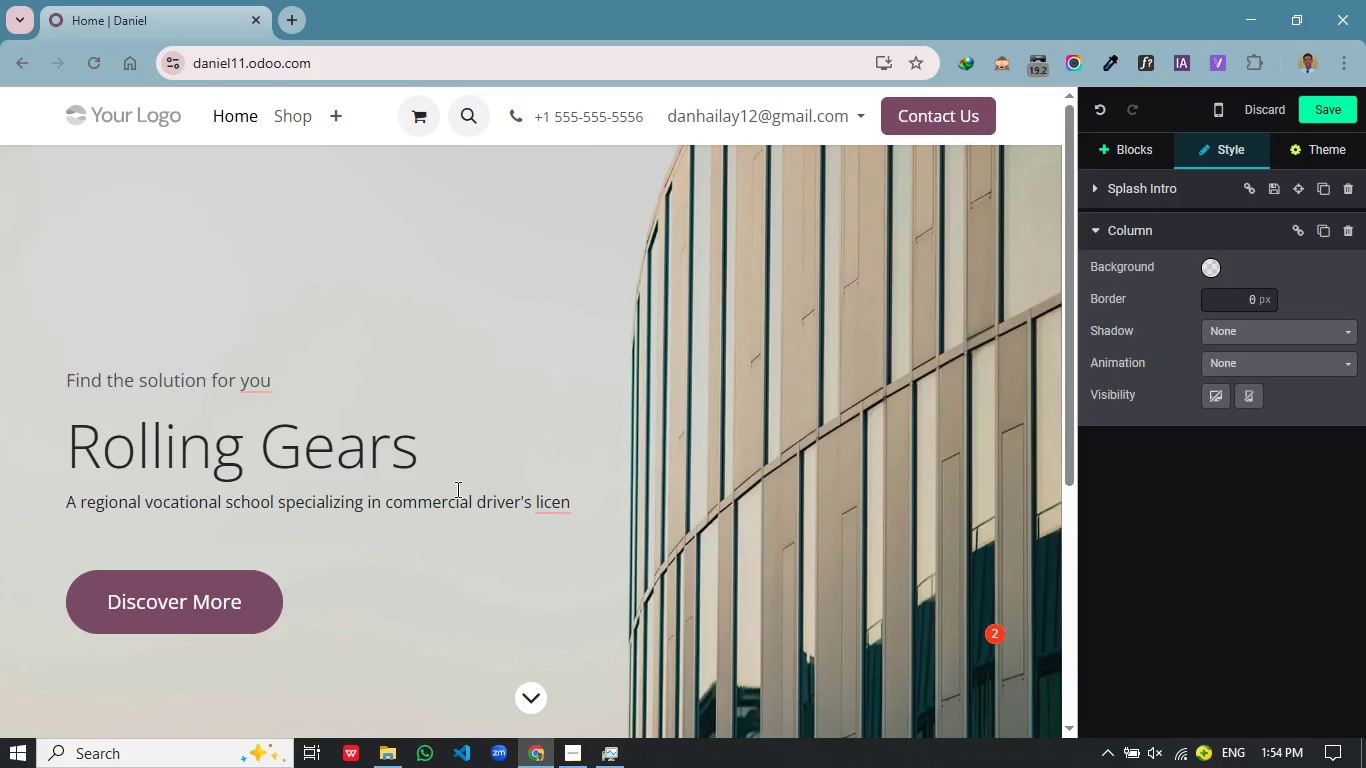 
type(se (CDL) training.)
 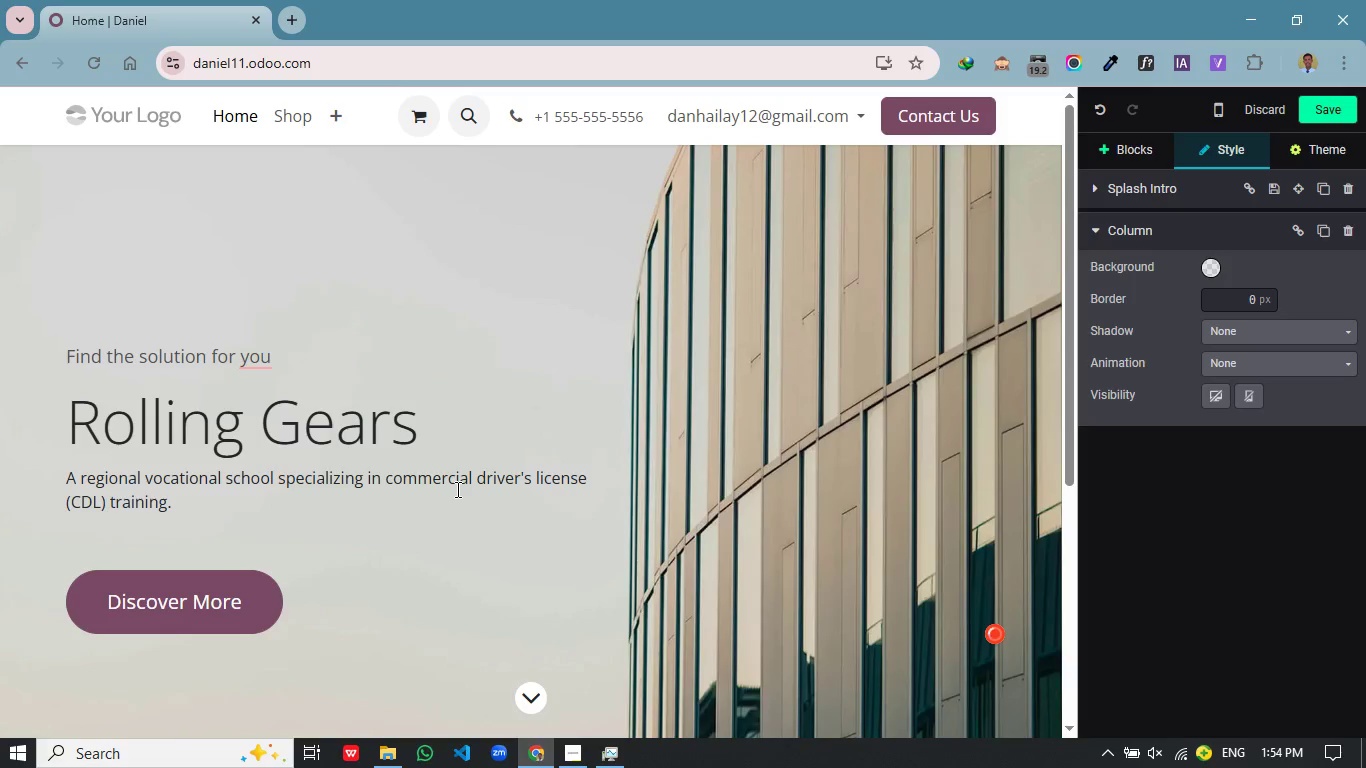 
left_click([394, 484])
 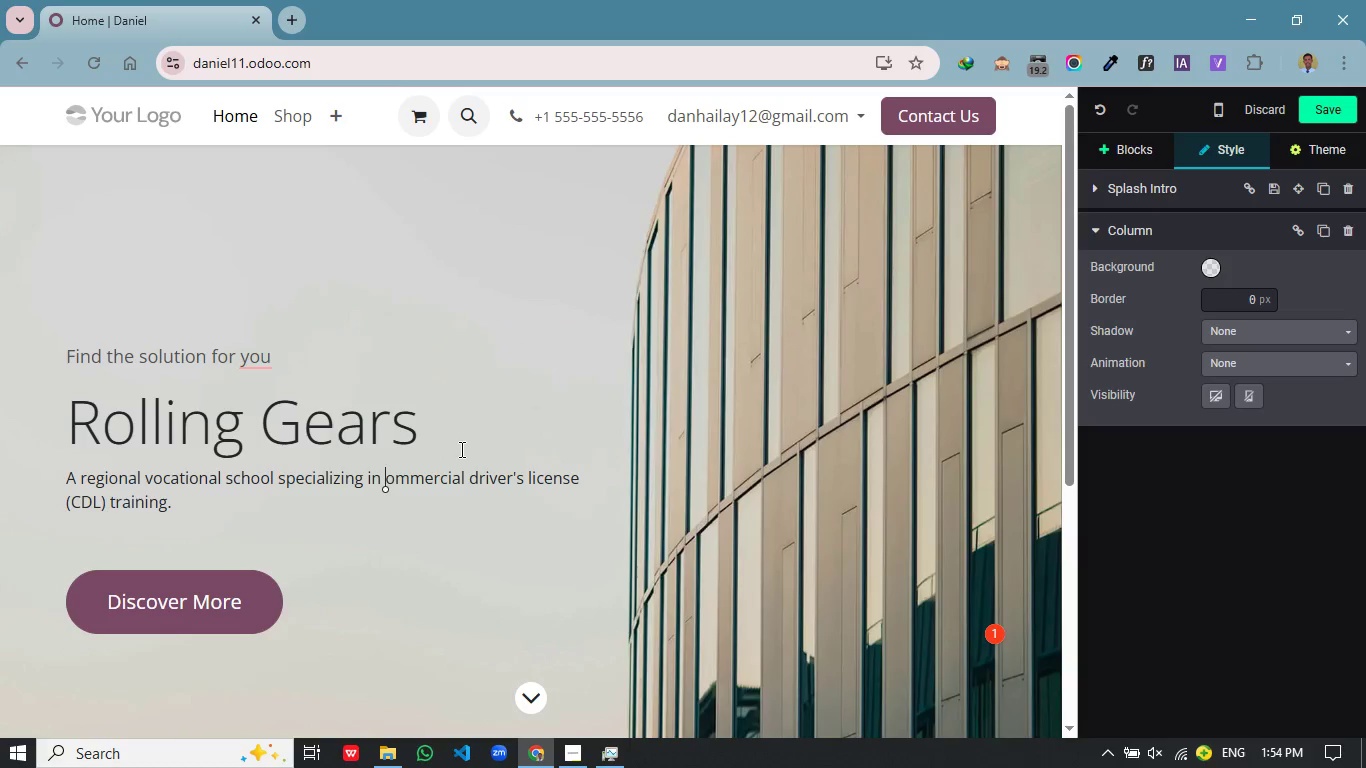 
key(Backspace)
 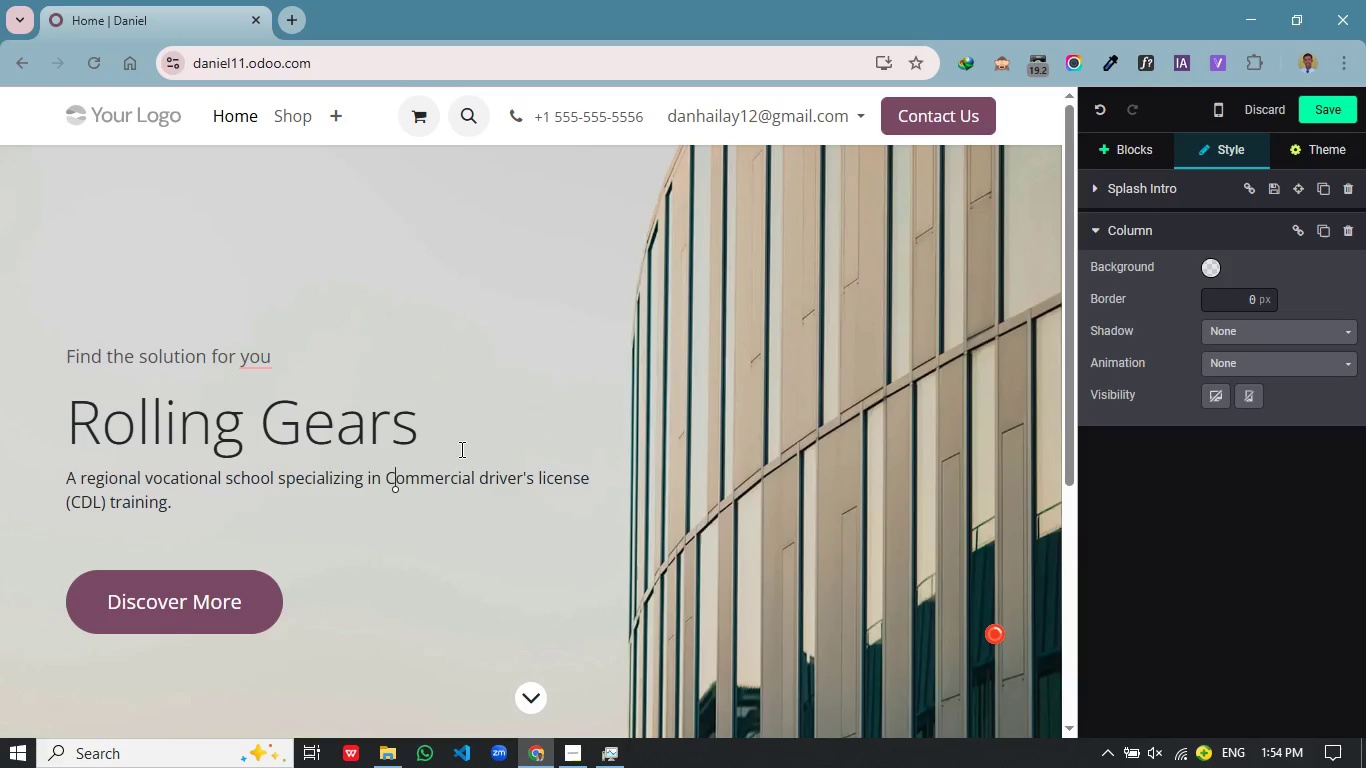 
key(Shift+ShiftRight)
 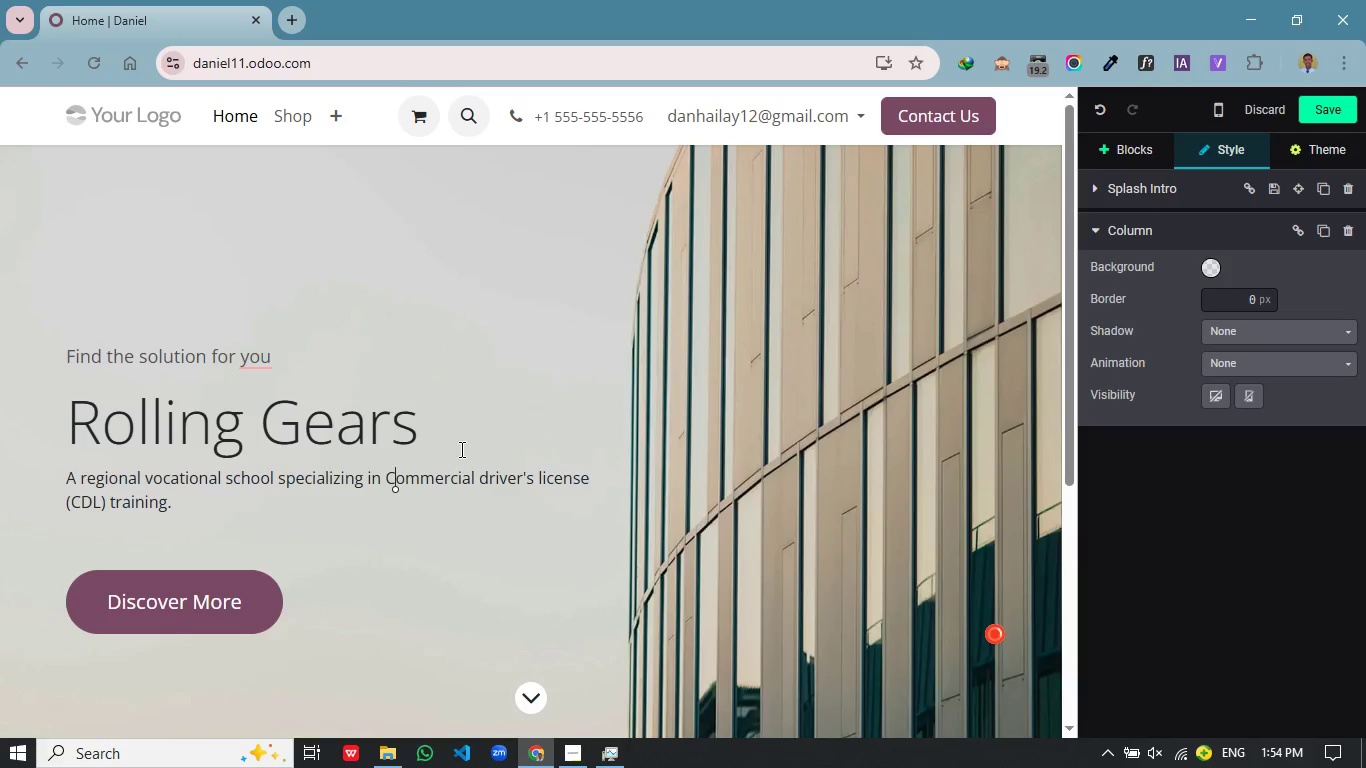 
key(Shift+C)
 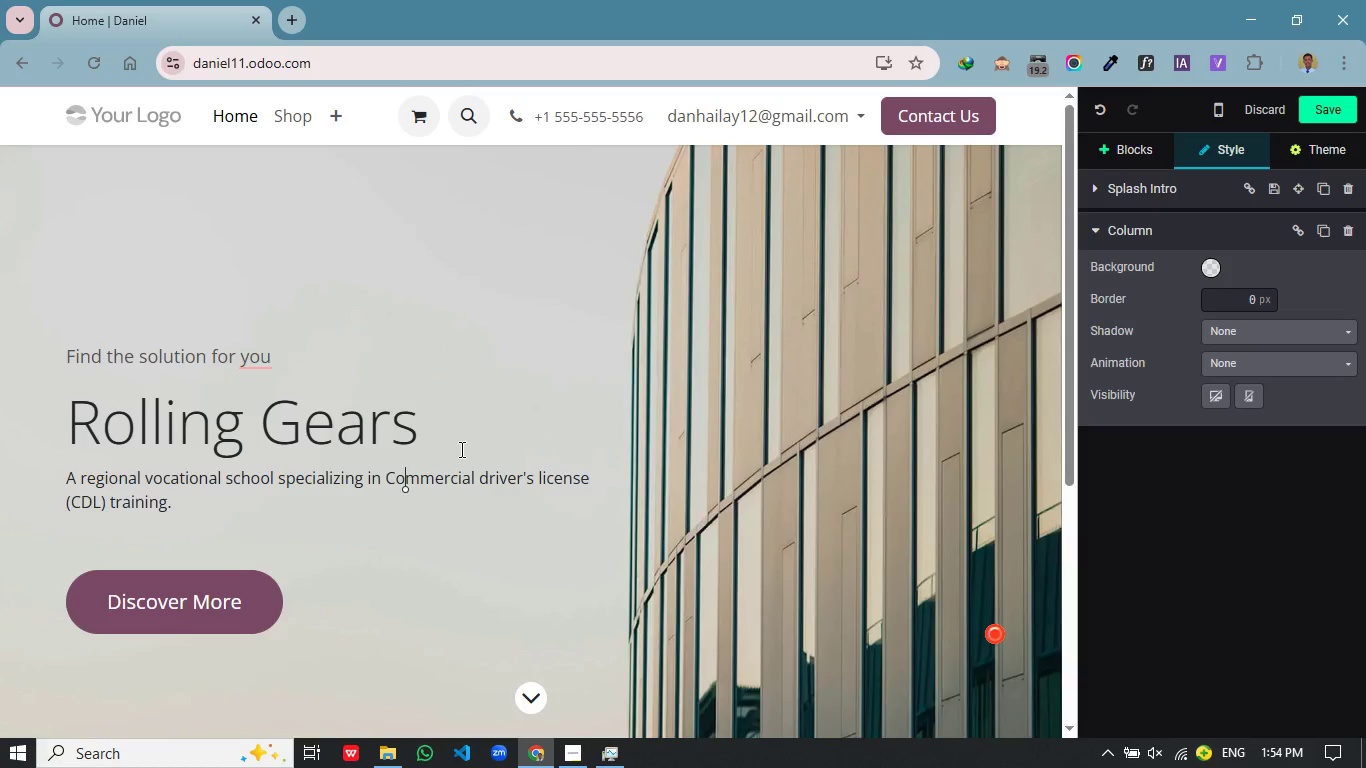 
hold_key(key=ArrowRight, duration=0.77)
 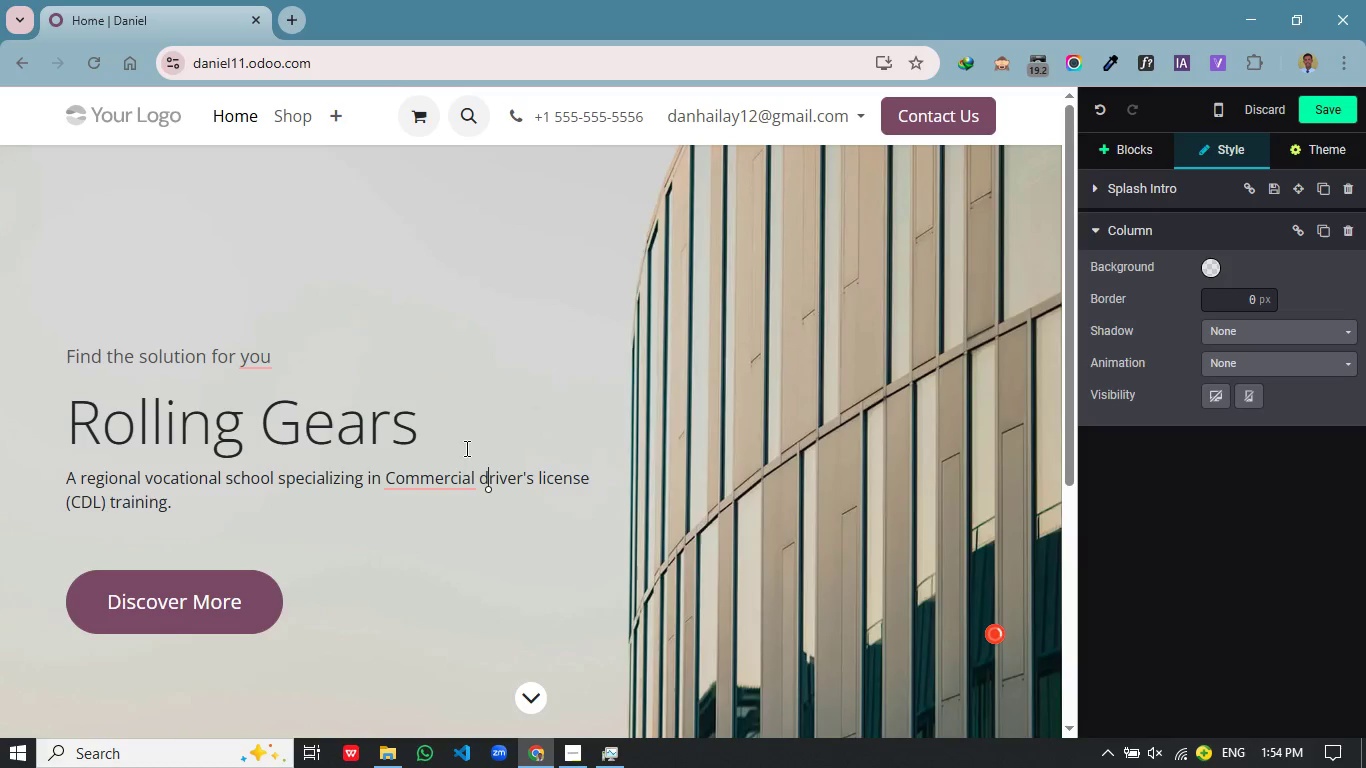 
key(ArrowRight)
 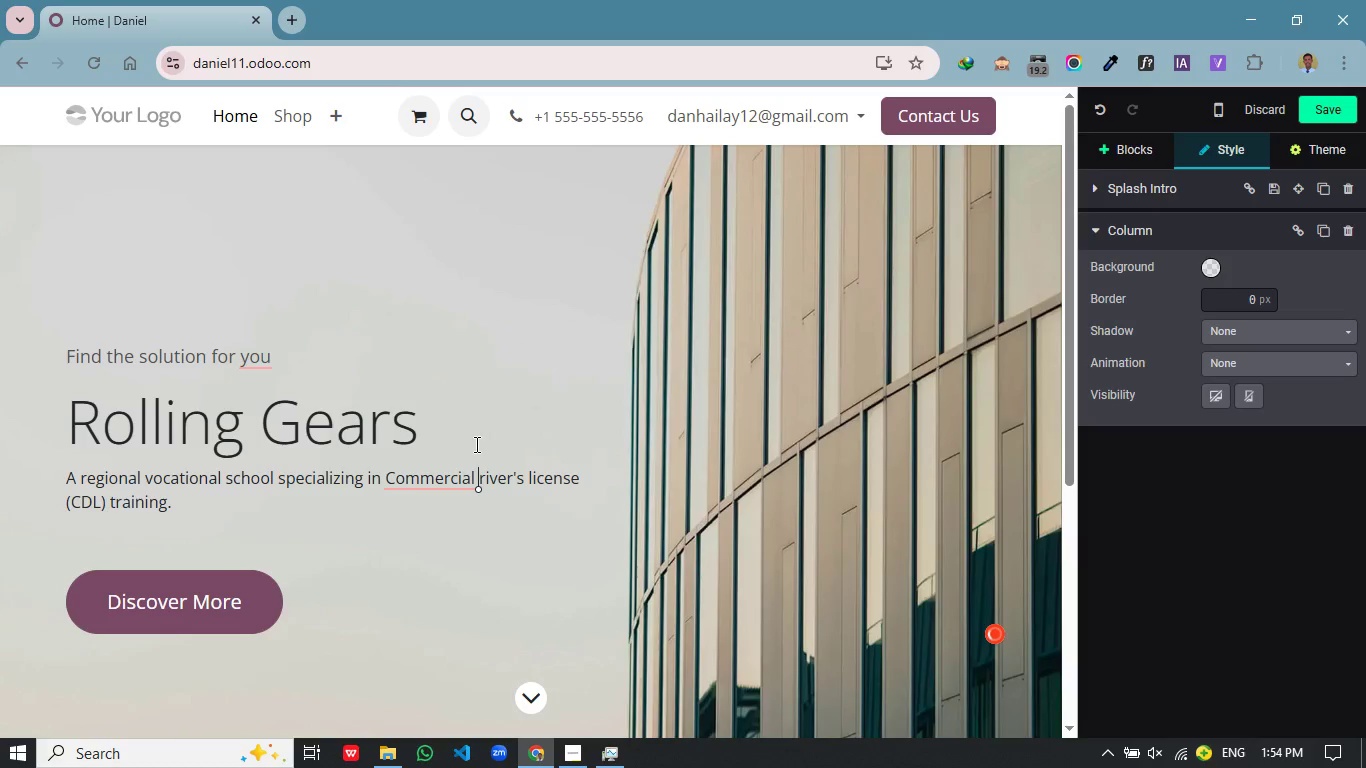 
key(Backspace)
 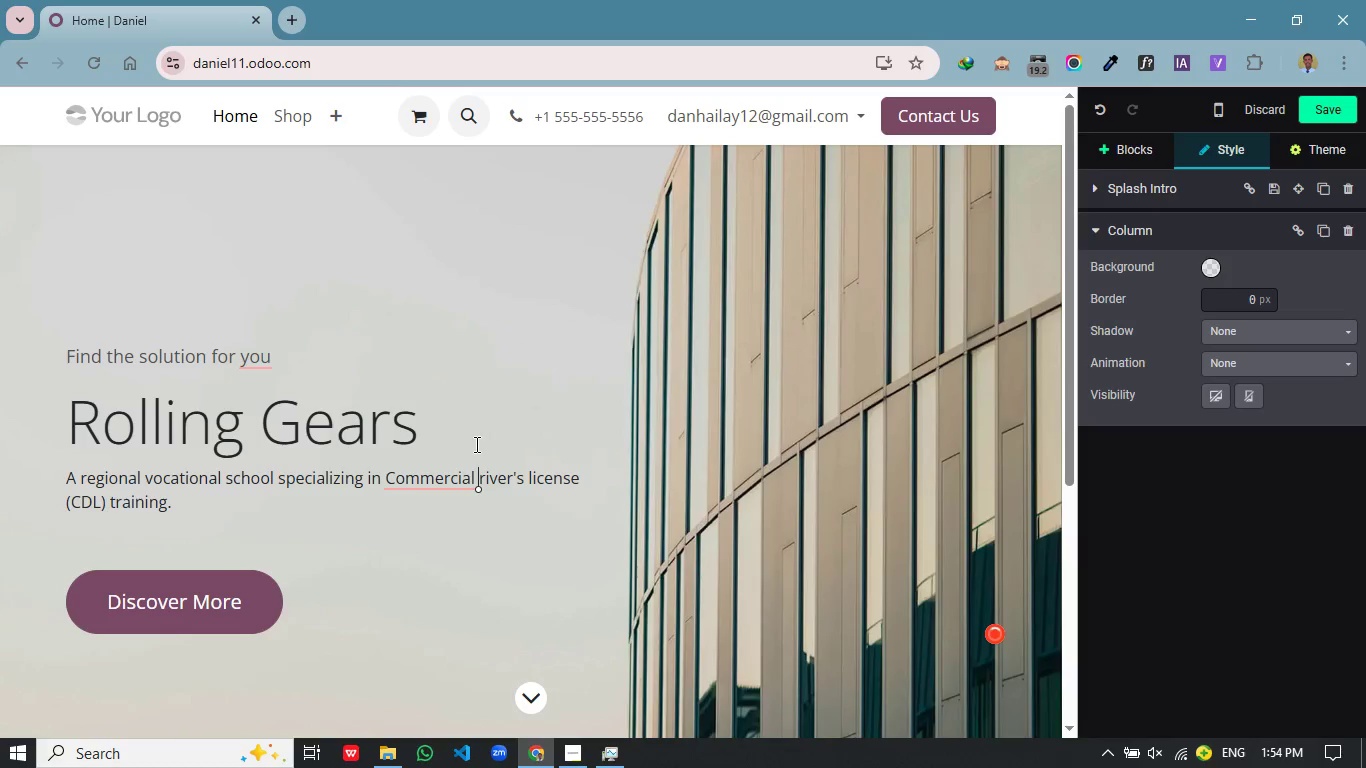 
key(Shift+ShiftRight)
 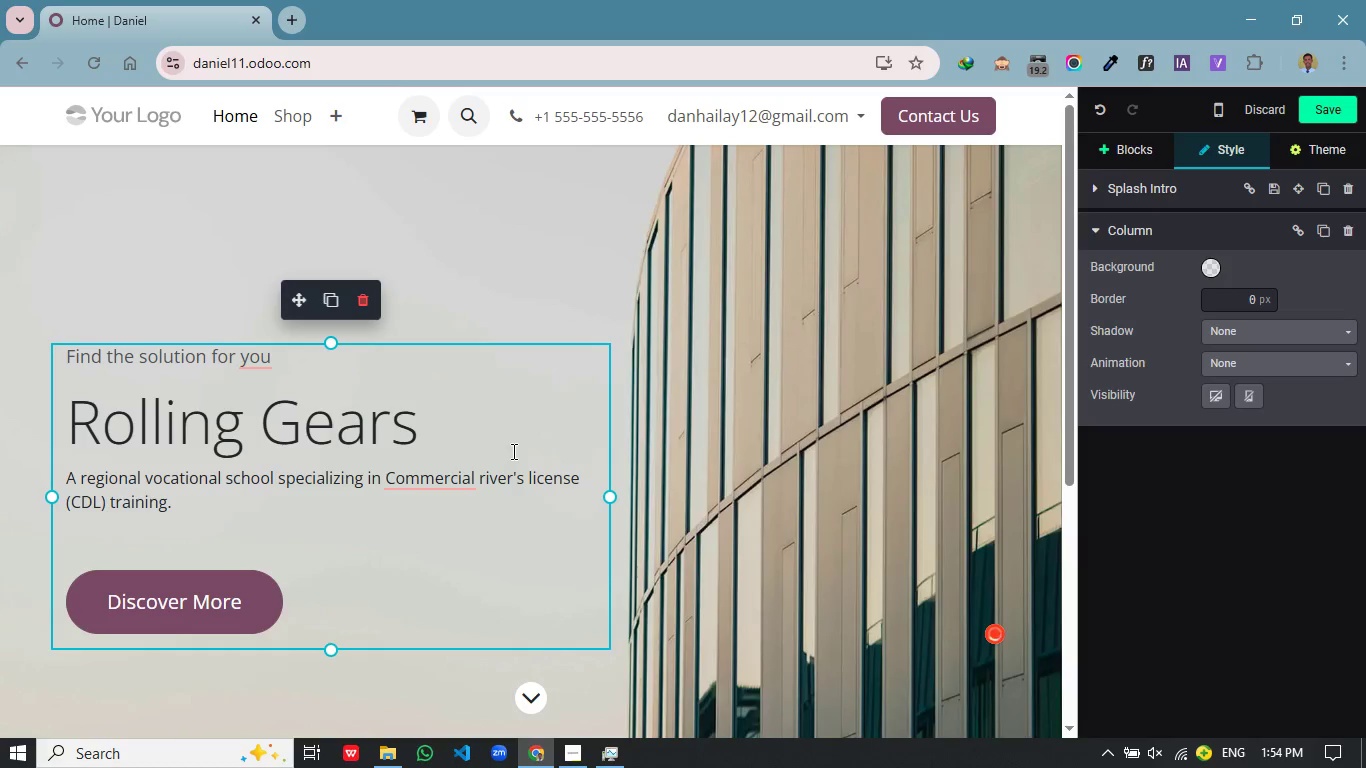 
key(Shift+D)
 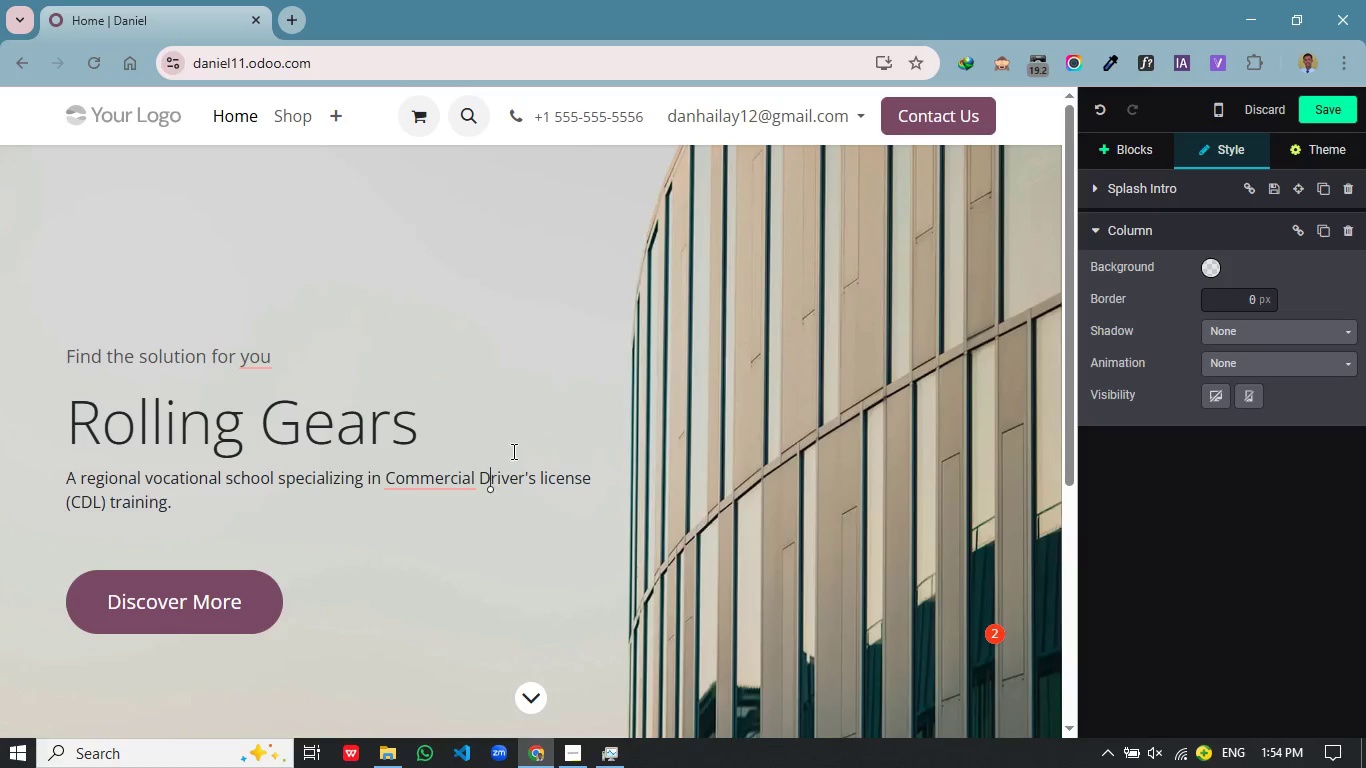 
hold_key(key=ArrowRight, duration=0.67)
 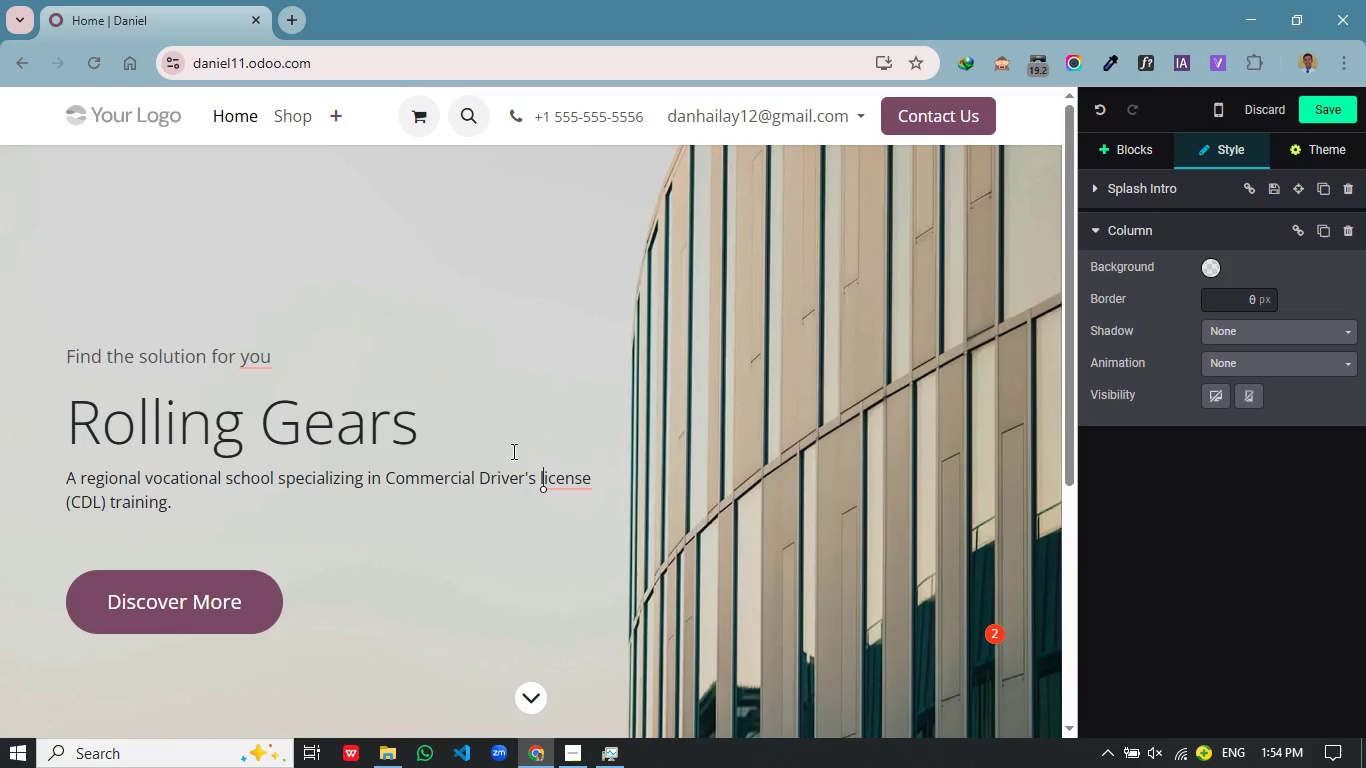 
key(ArrowRight)
 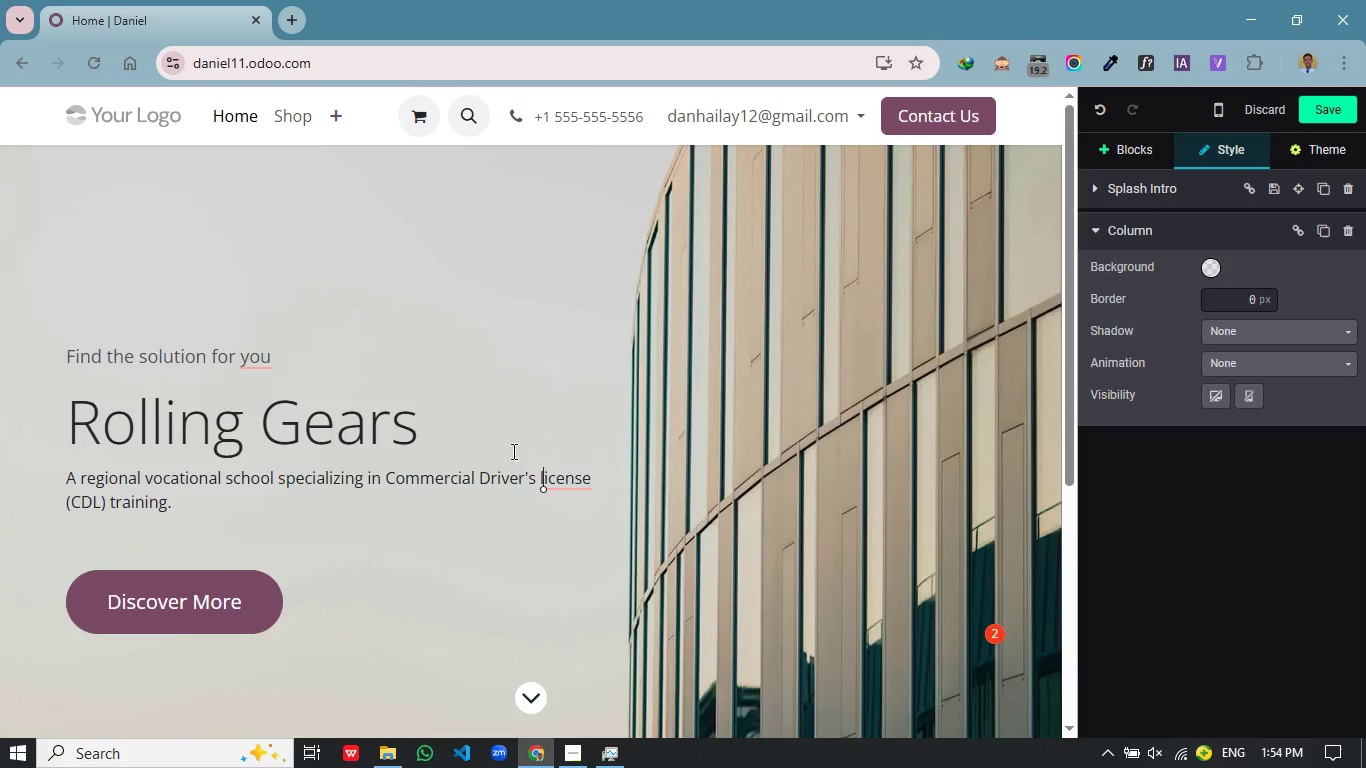 
key(ArrowRight)
 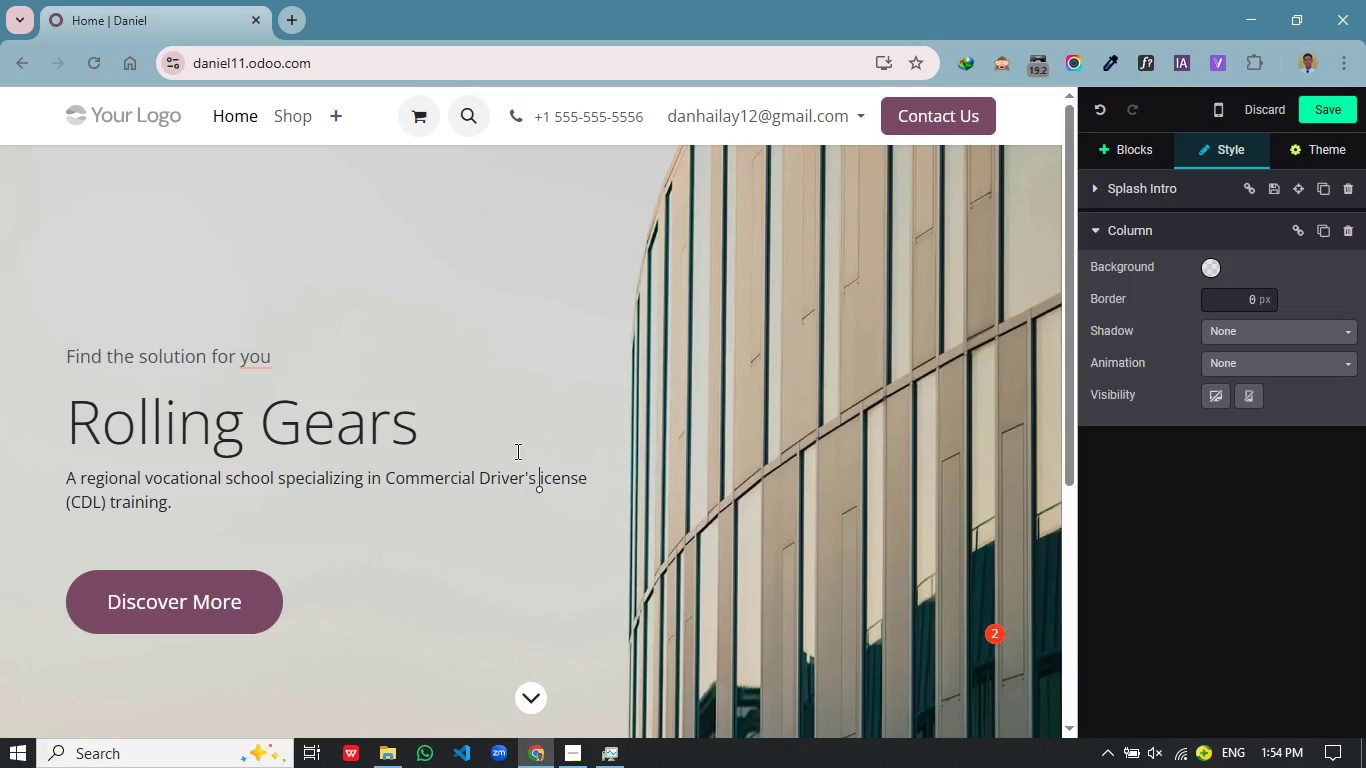 
key(Backspace)
 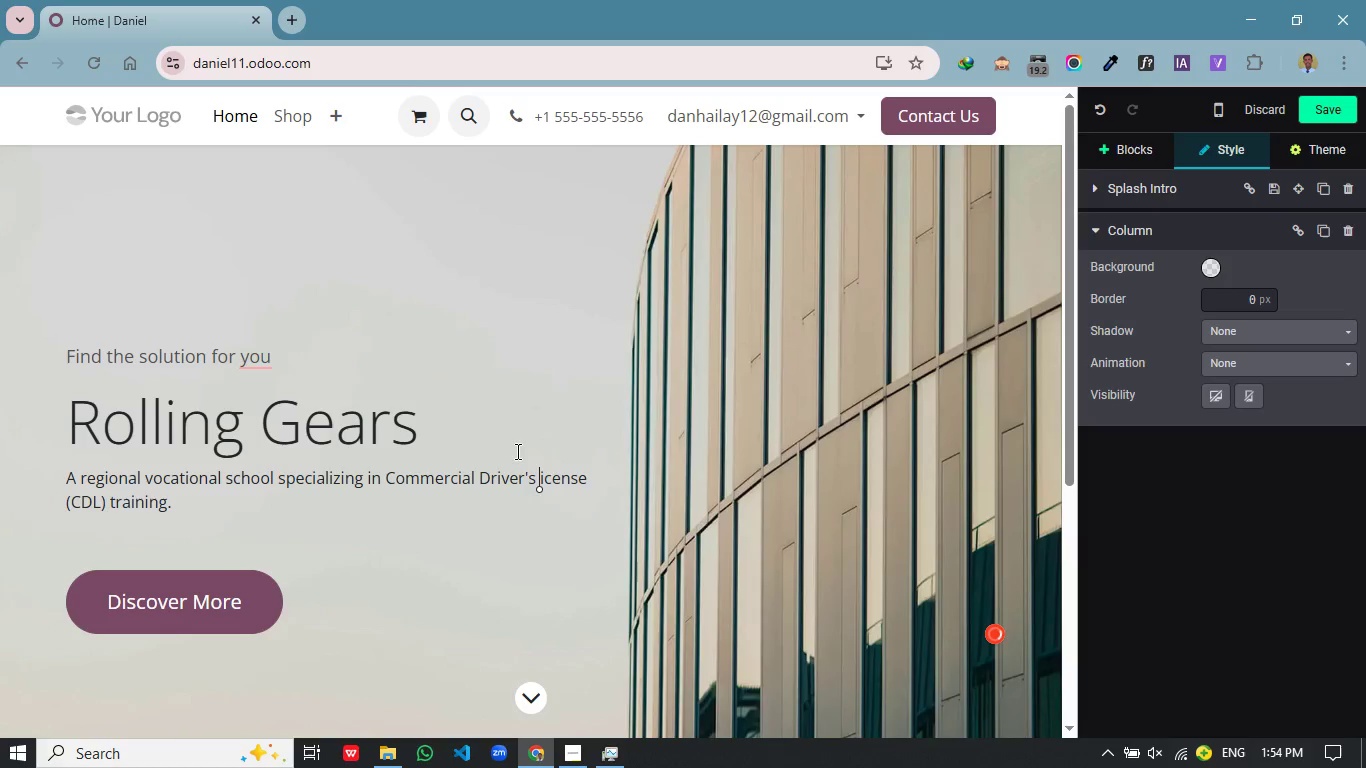 
hold_key(key=ShiftLeft, duration=0.58)
 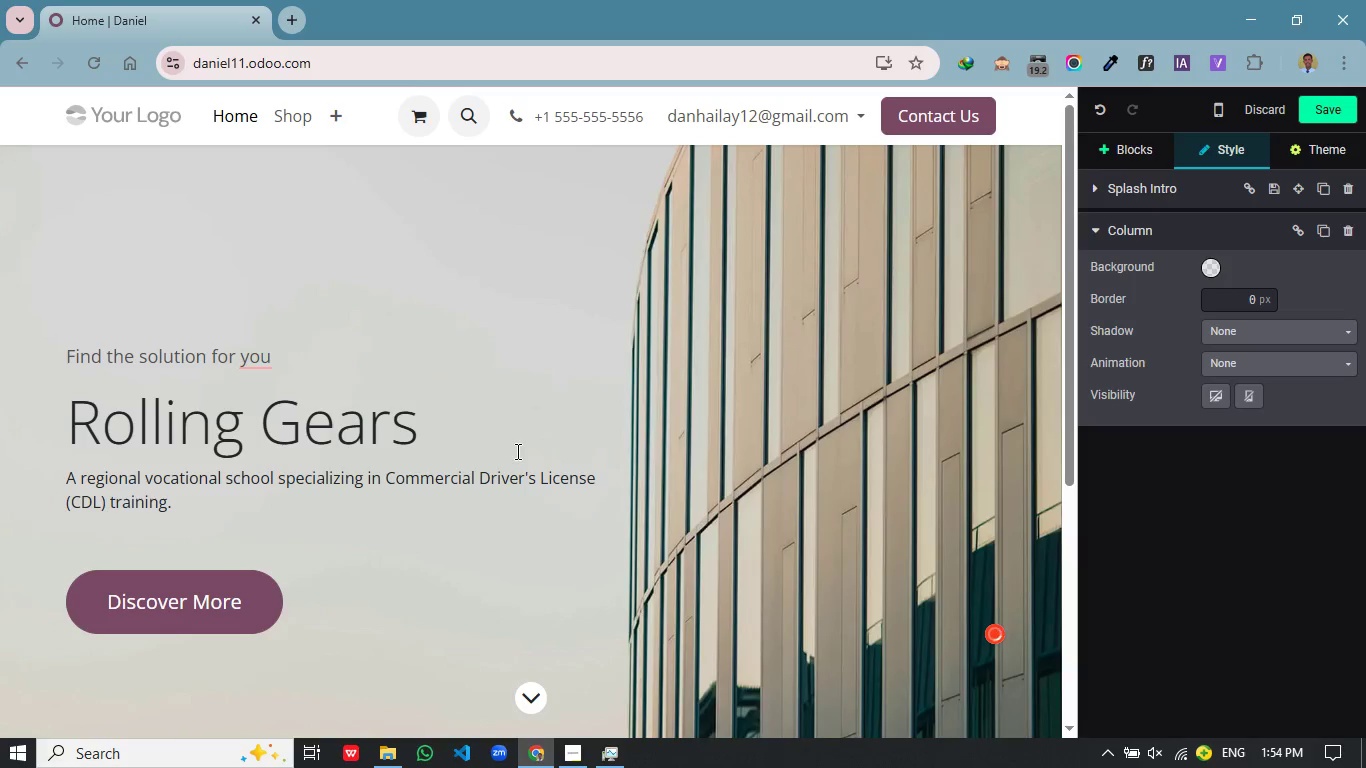 
key(L)
 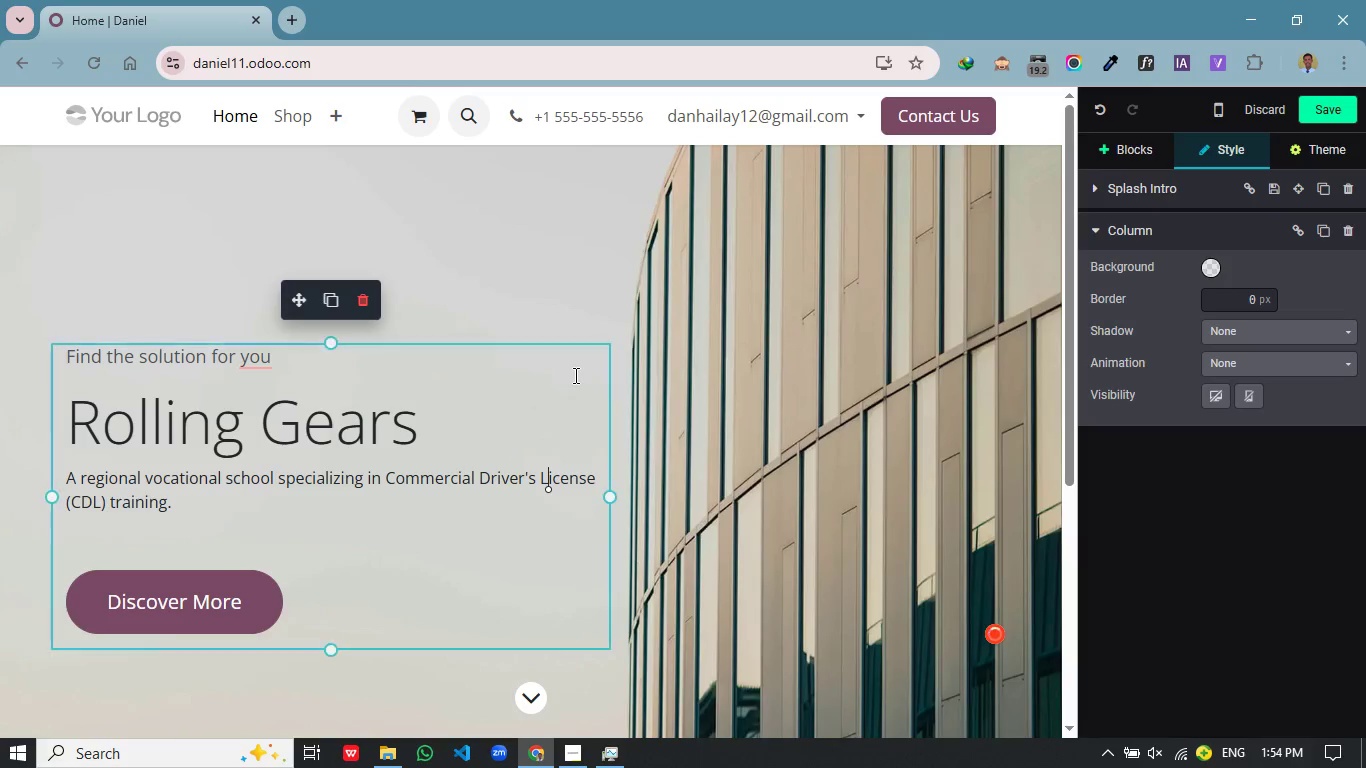 
left_click([574, 375])
 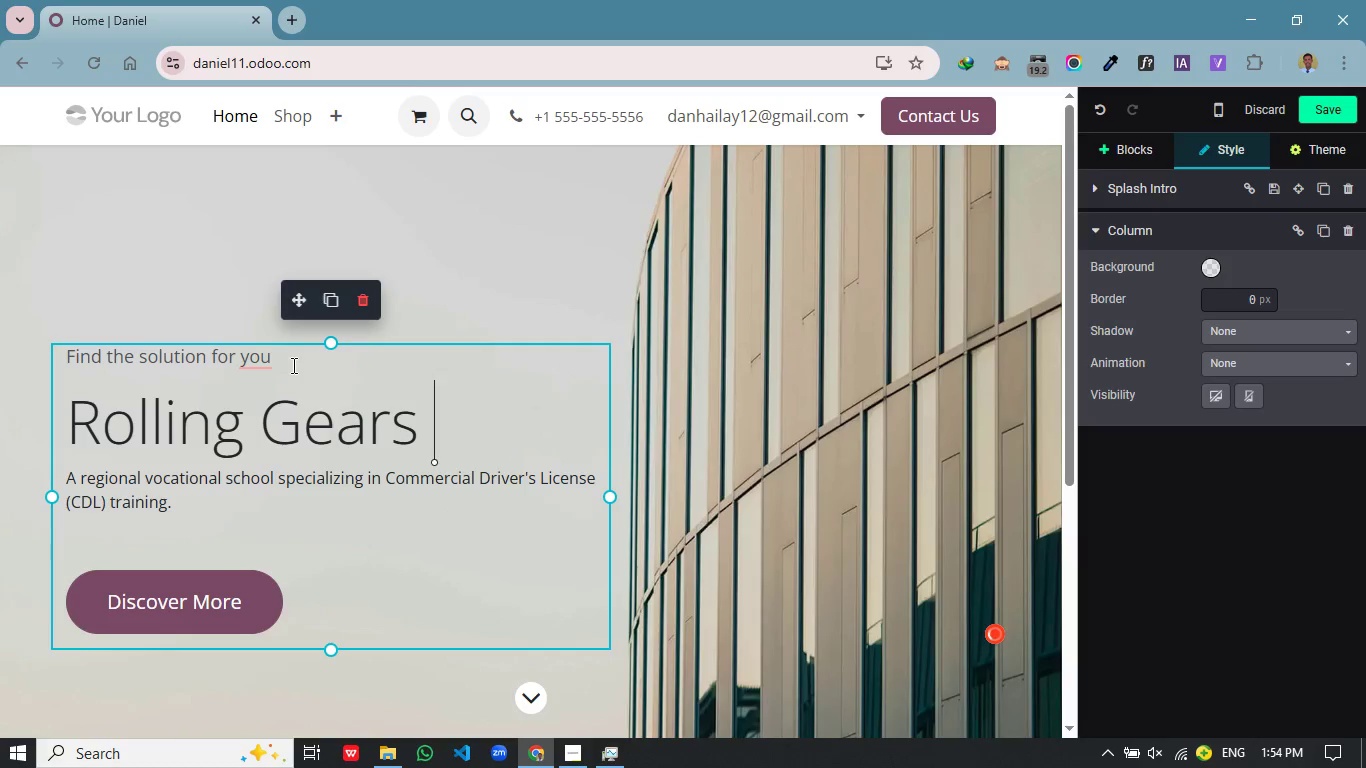 
left_click_drag(start_coordinate=[292, 365], to_coordinate=[47, 364])
 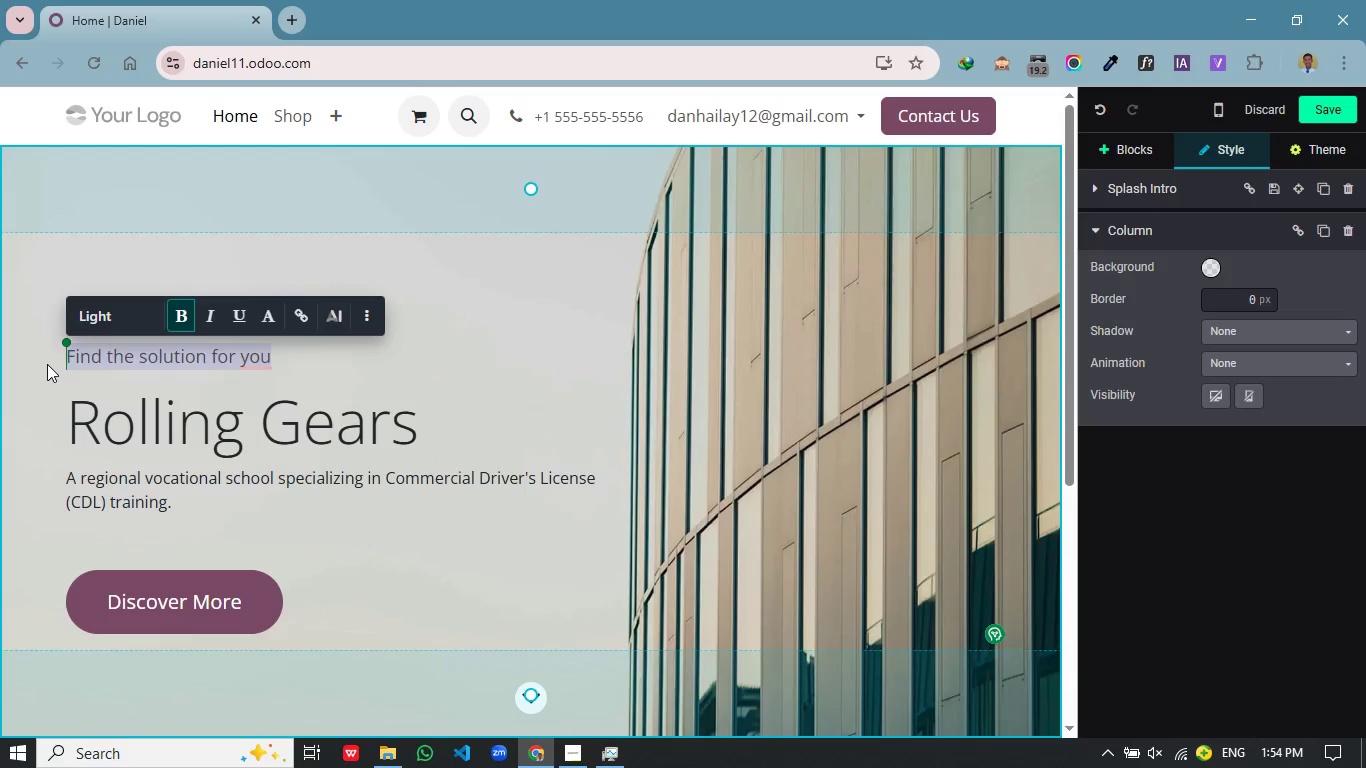 
key(Backspace)
 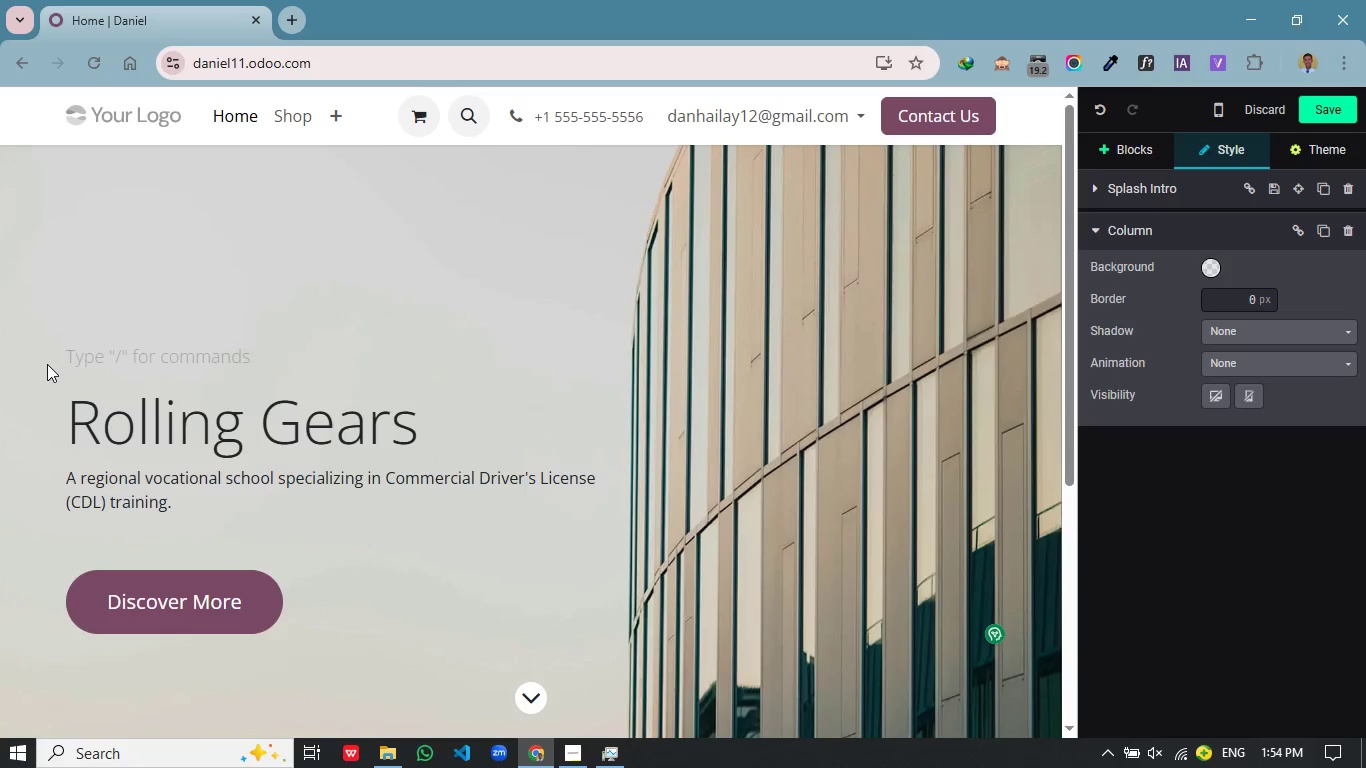 
key(Delete)
 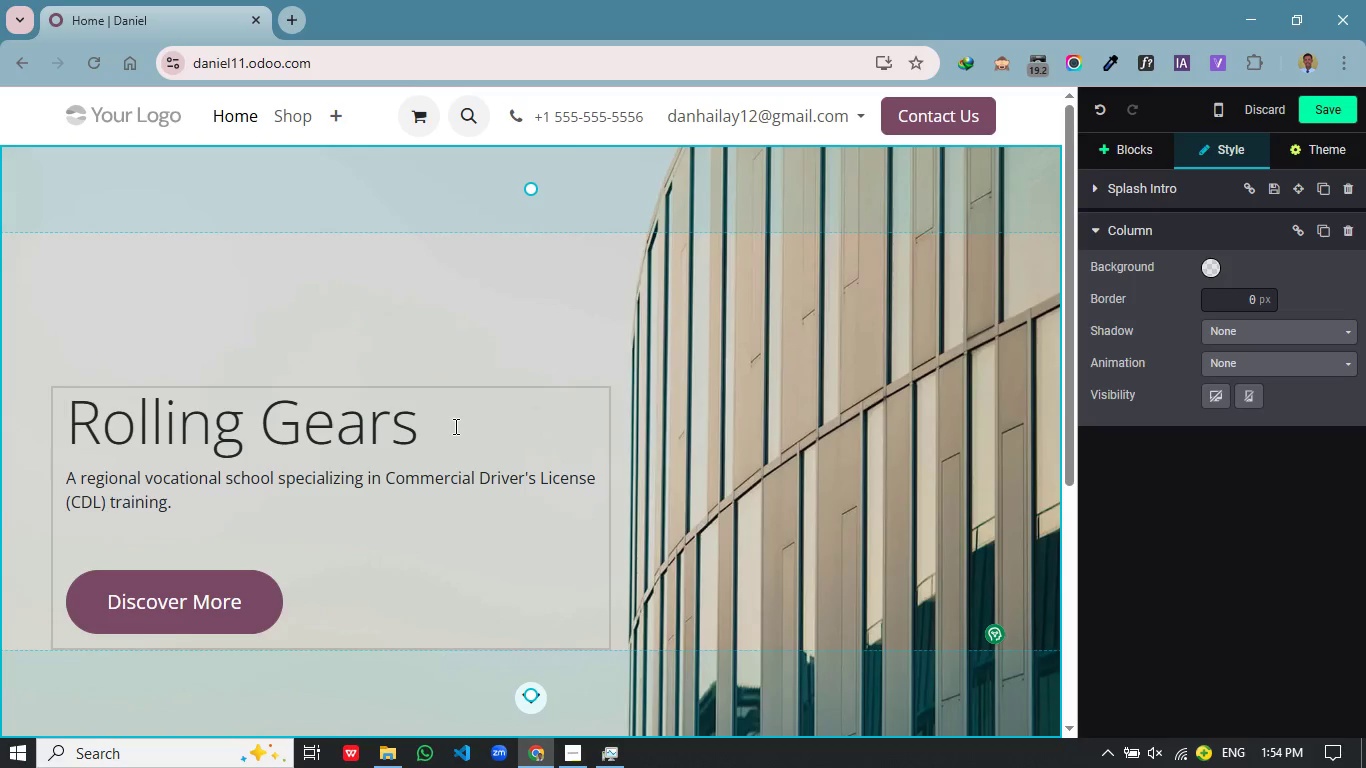 
left_click_drag(start_coordinate=[458, 424], to_coordinate=[54, 444])
 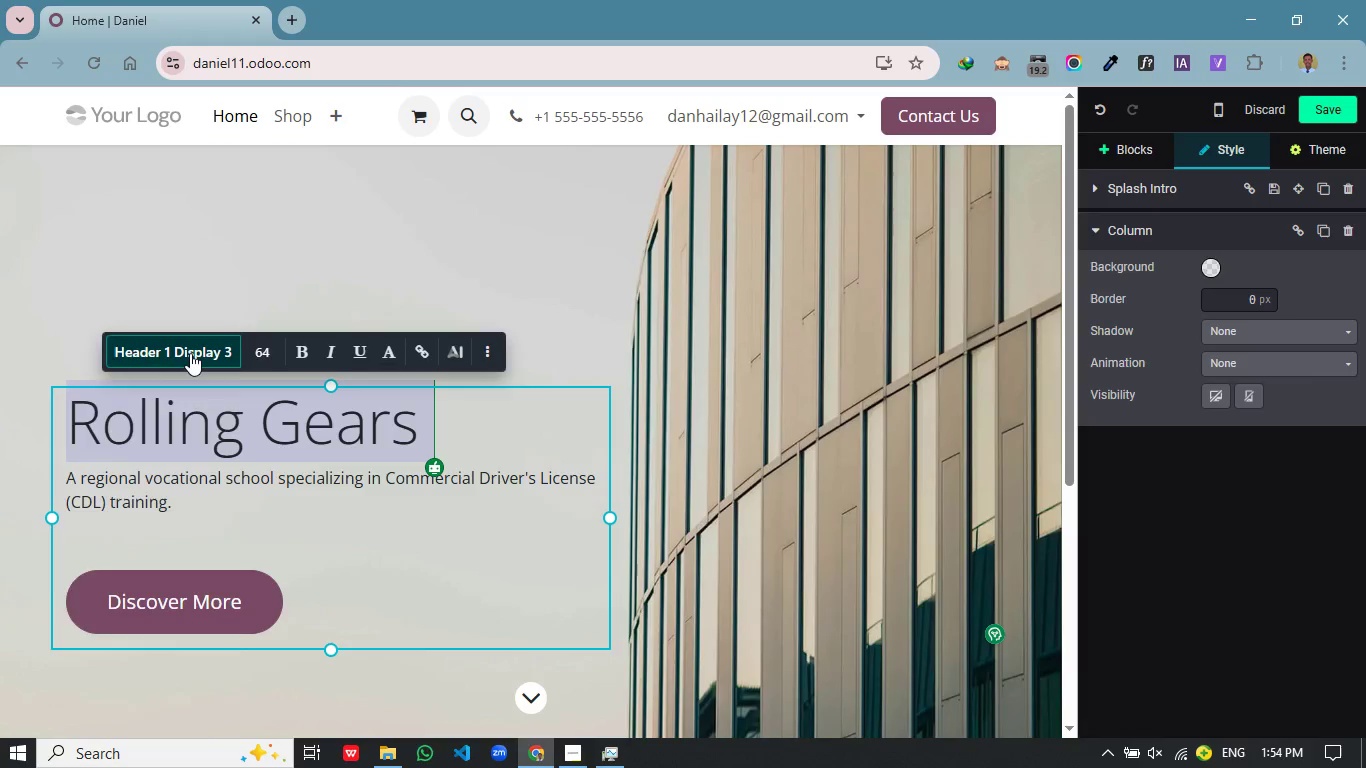 
left_click([190, 353])
 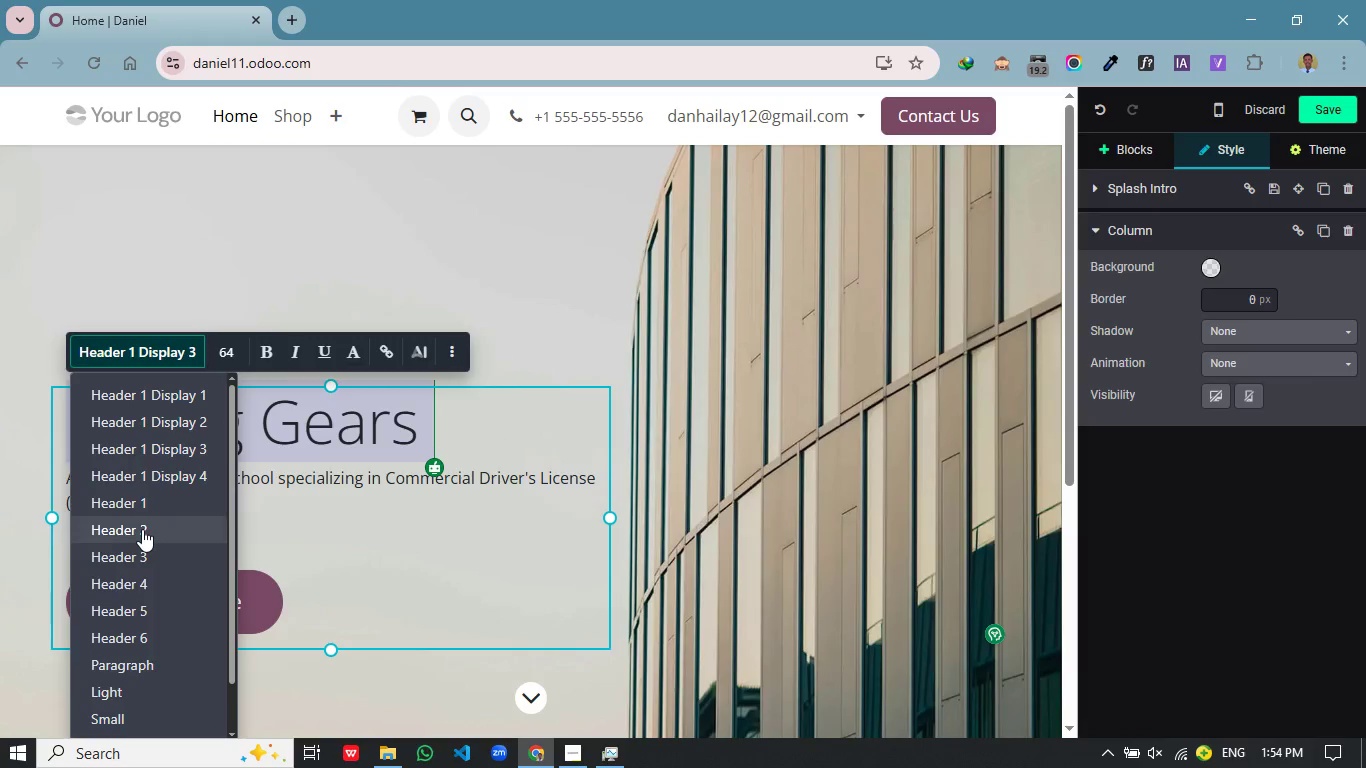 
left_click([142, 529])
 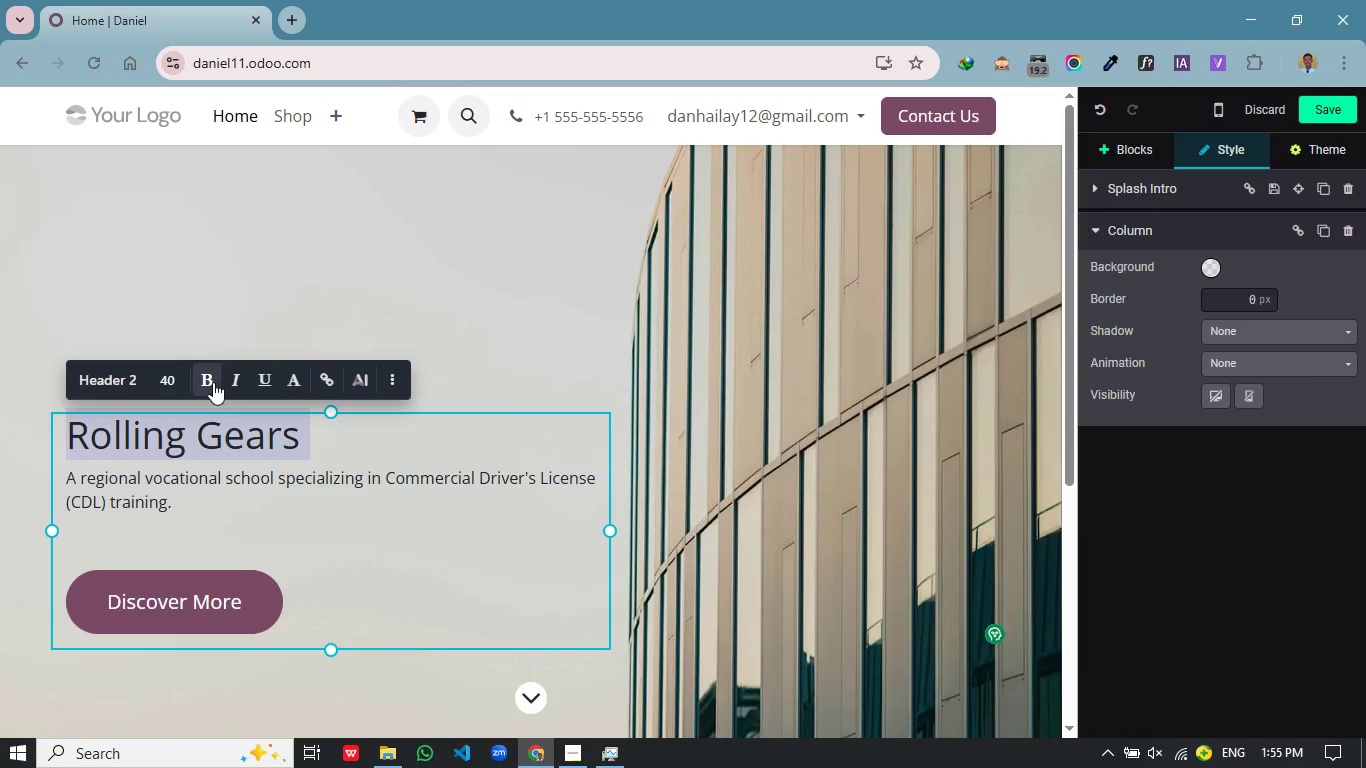 
left_click([213, 382])
 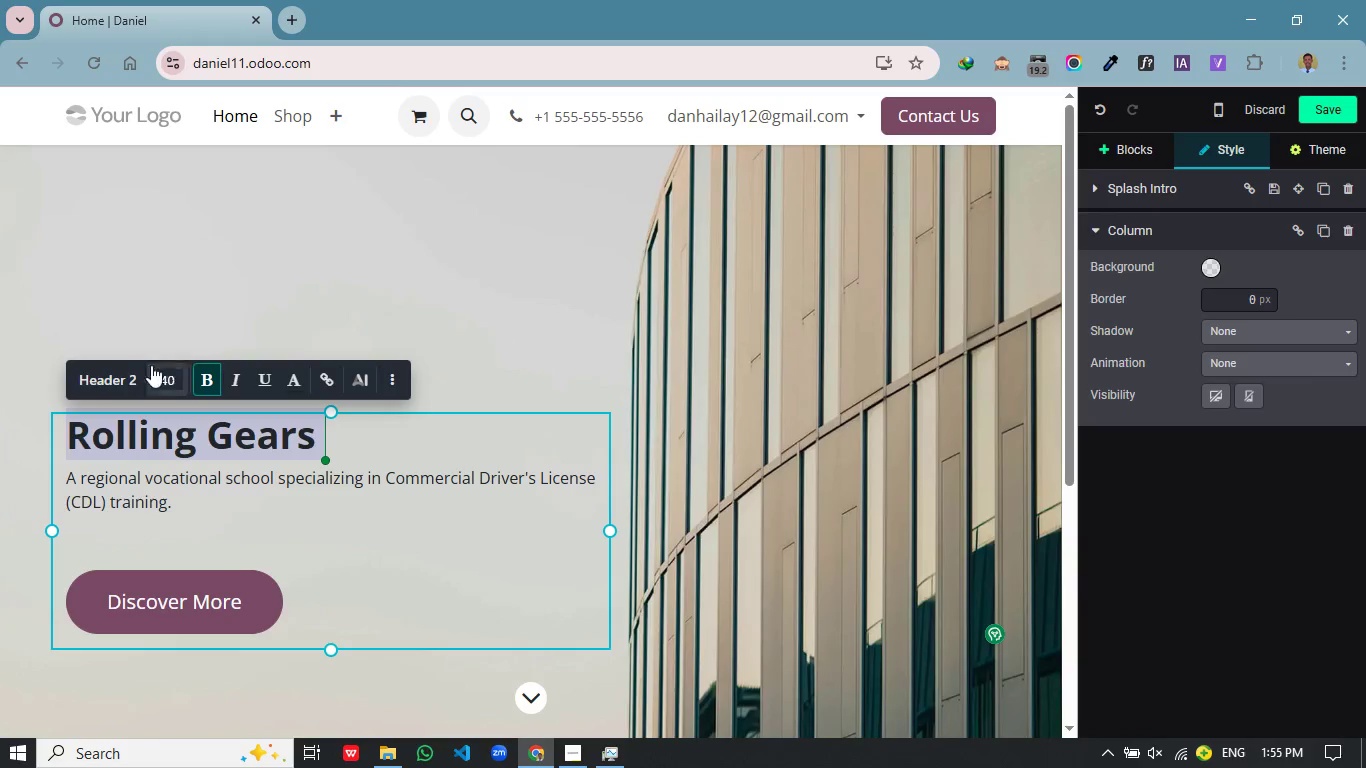 
left_click([117, 381])
 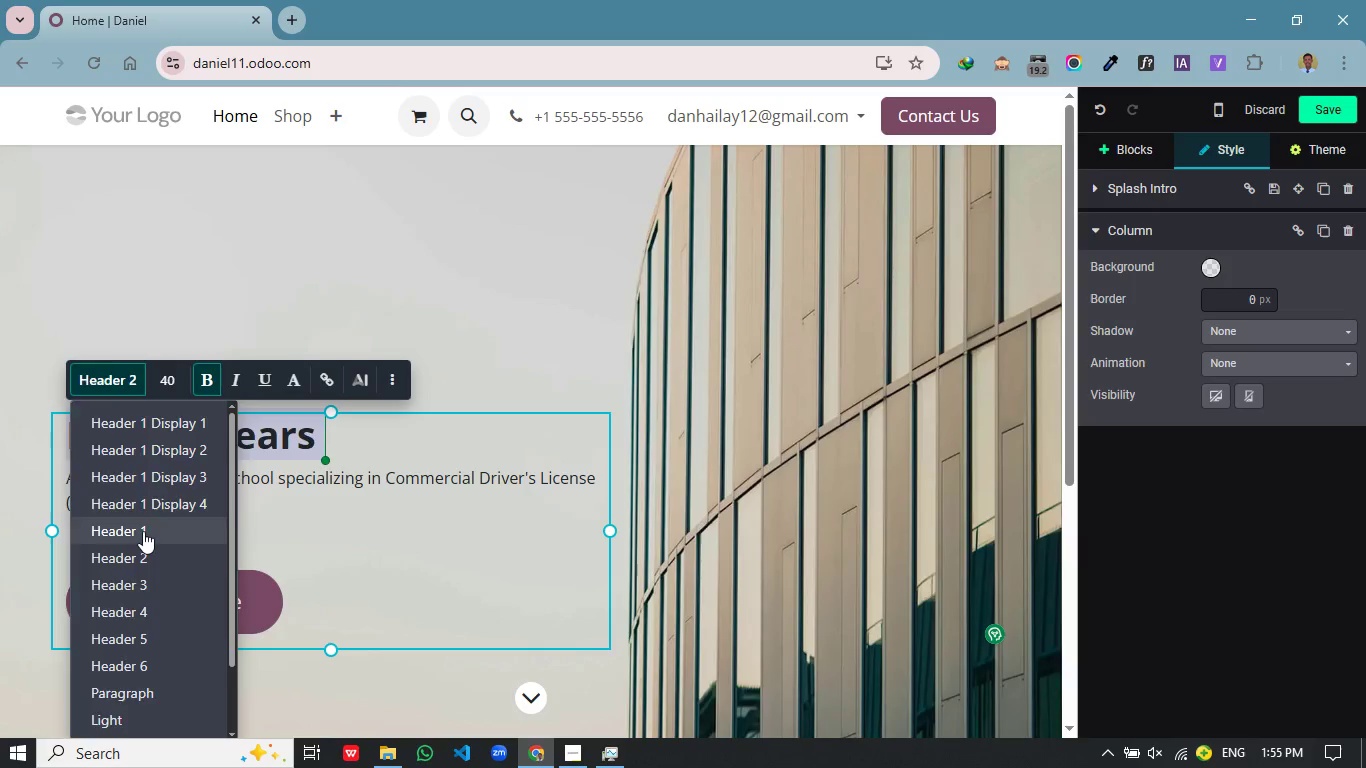 
left_click([143, 531])
 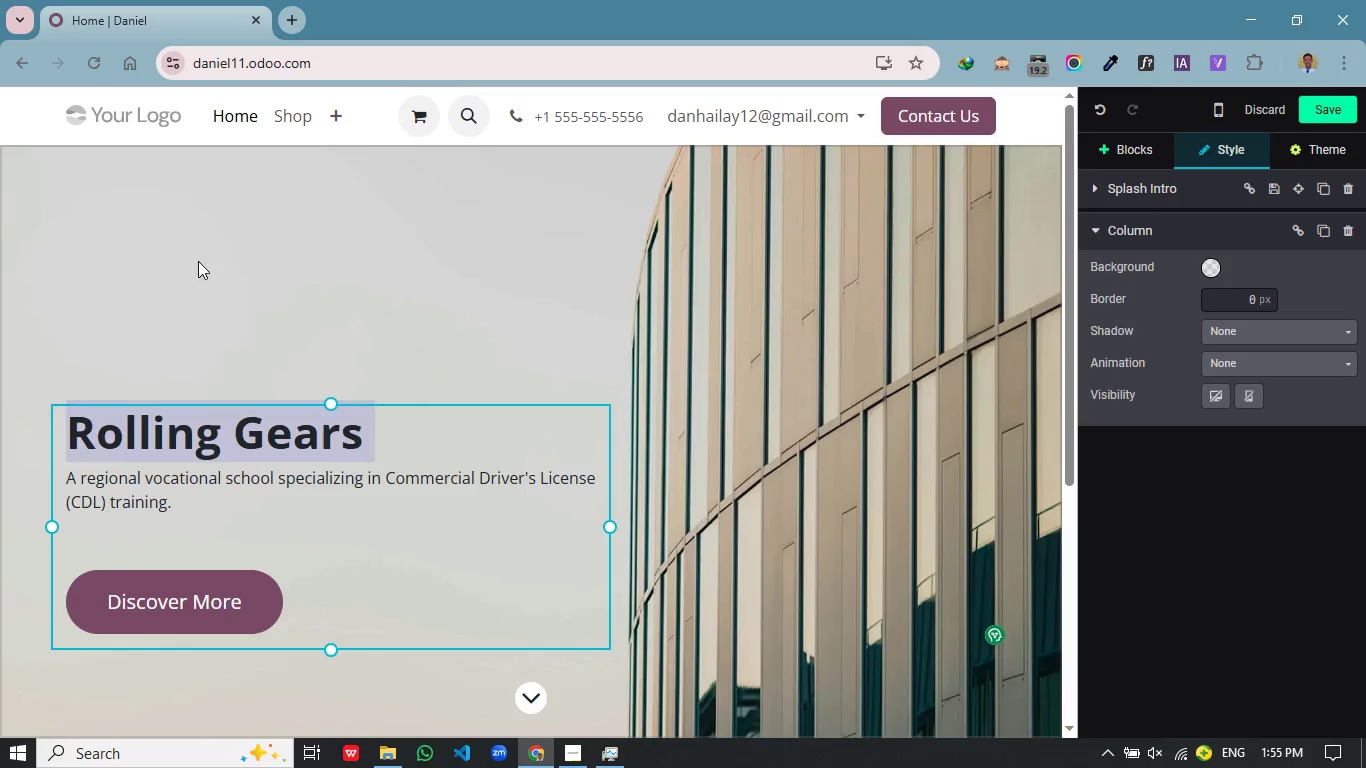 
left_click([198, 261])
 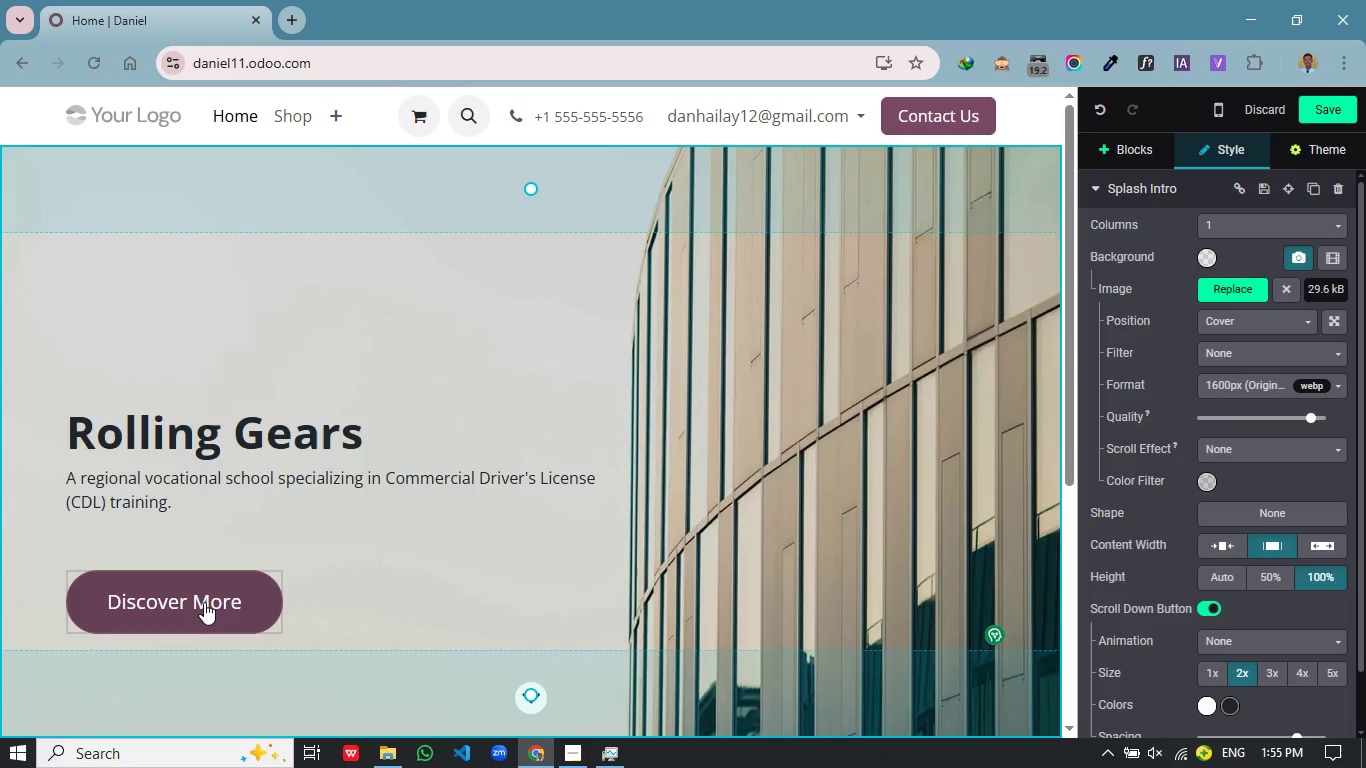 
left_click([204, 602])
 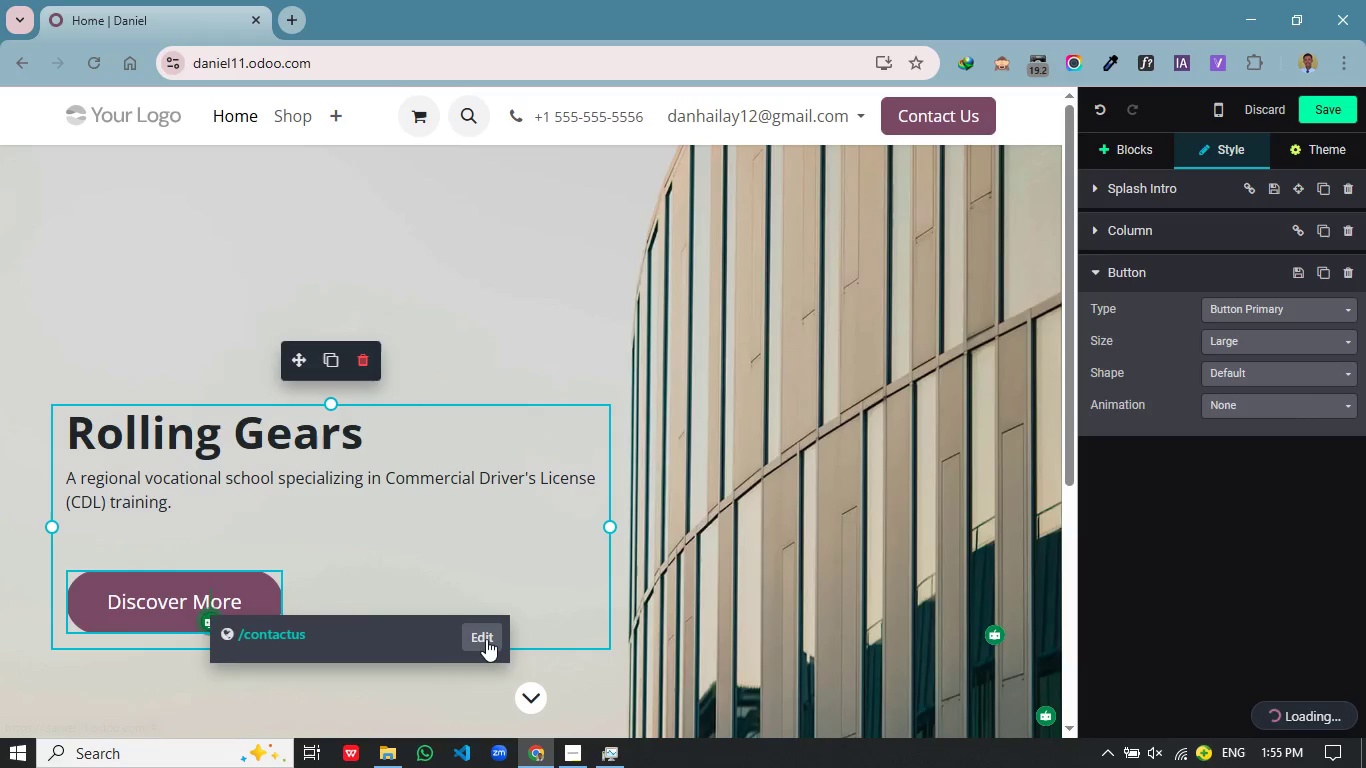 
left_click([486, 639])
 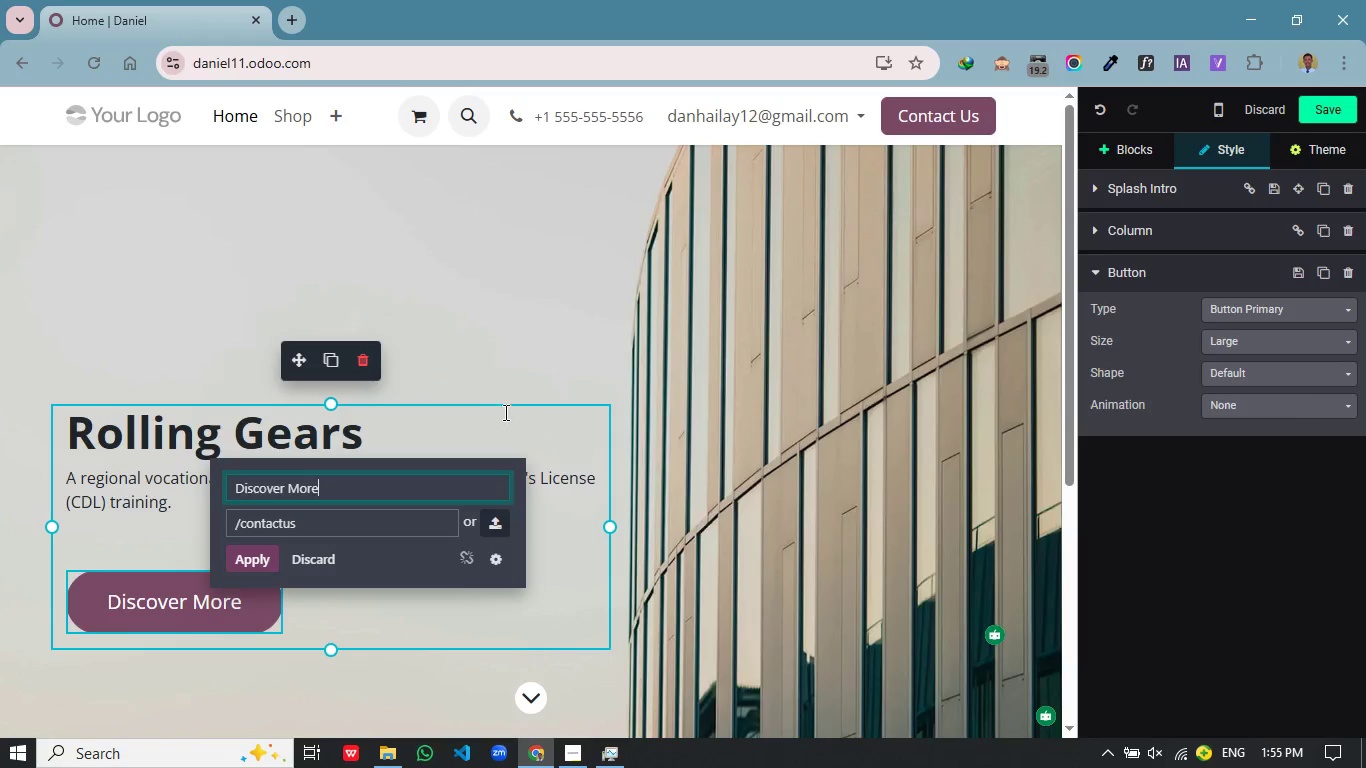 
left_click([527, 335])
 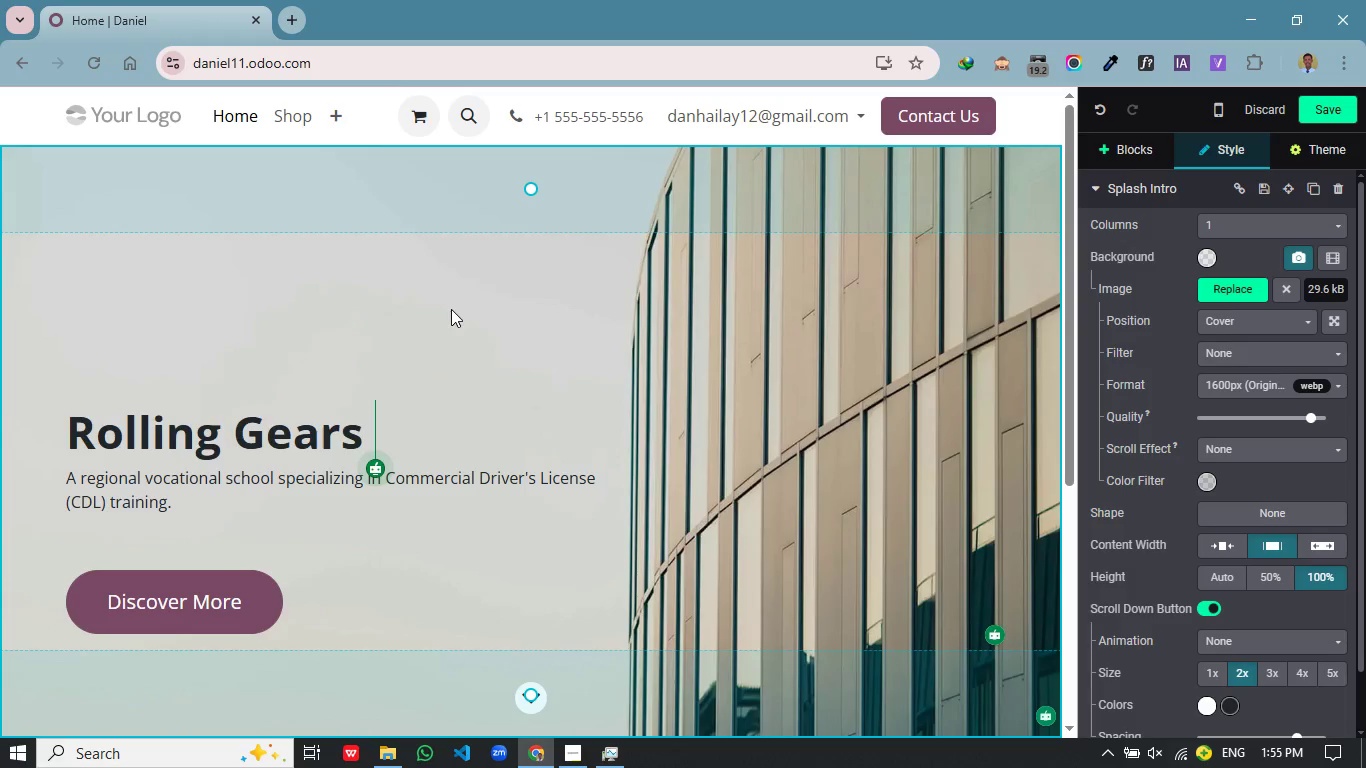 
scroll: coordinate [451, 317], scroll_direction: none, amount: 0.0
 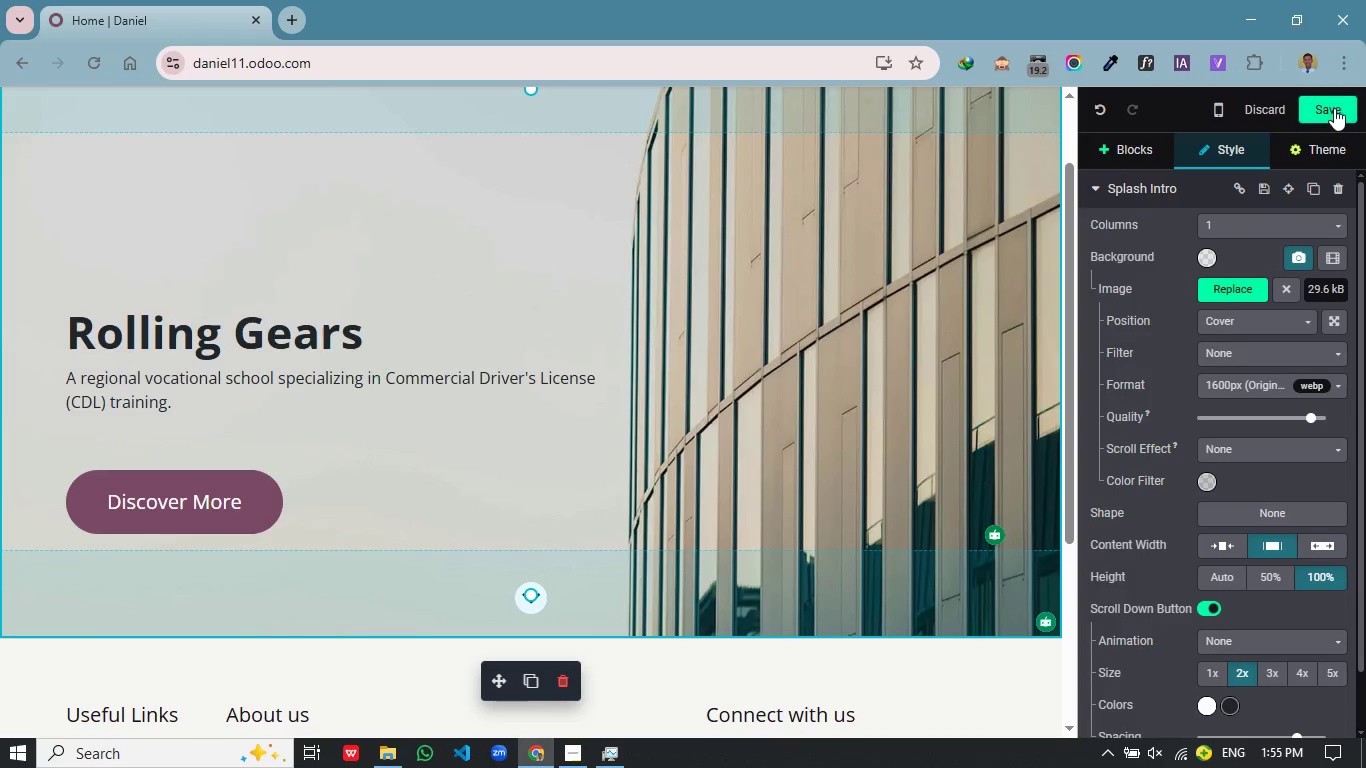 
left_click([1334, 108])
 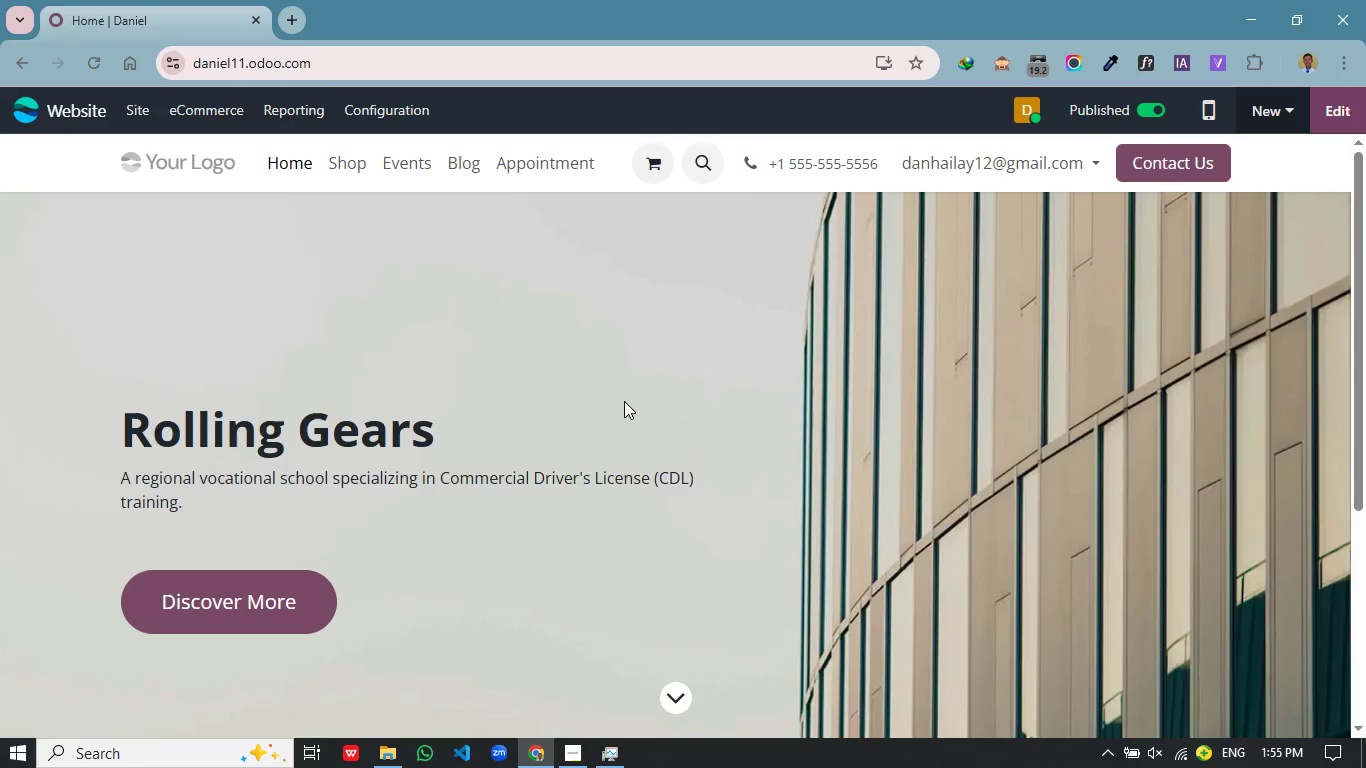 
scroll: coordinate [633, 381], scroll_direction: down, amount: 2.0
 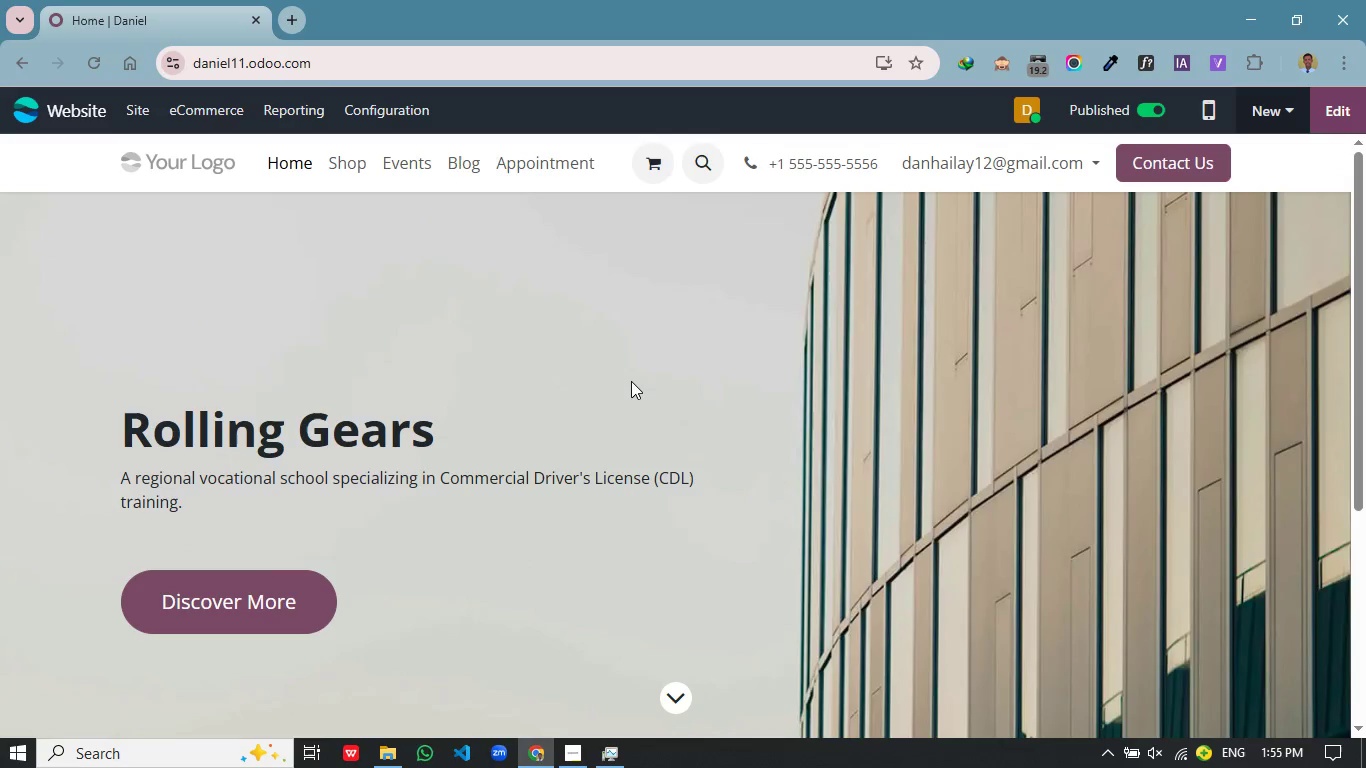 
scroll: coordinate [631, 381], scroll_direction: up, amount: 5.0
 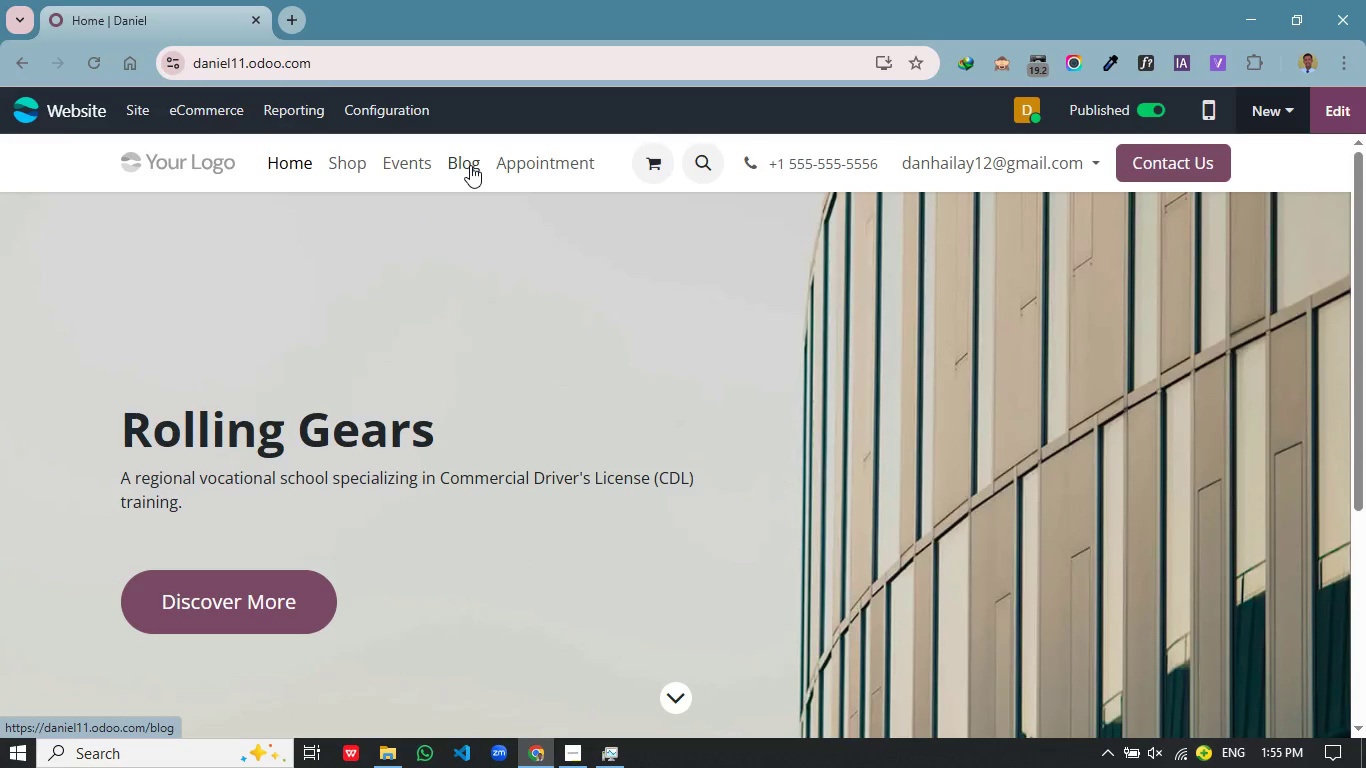 
left_click([470, 165])
 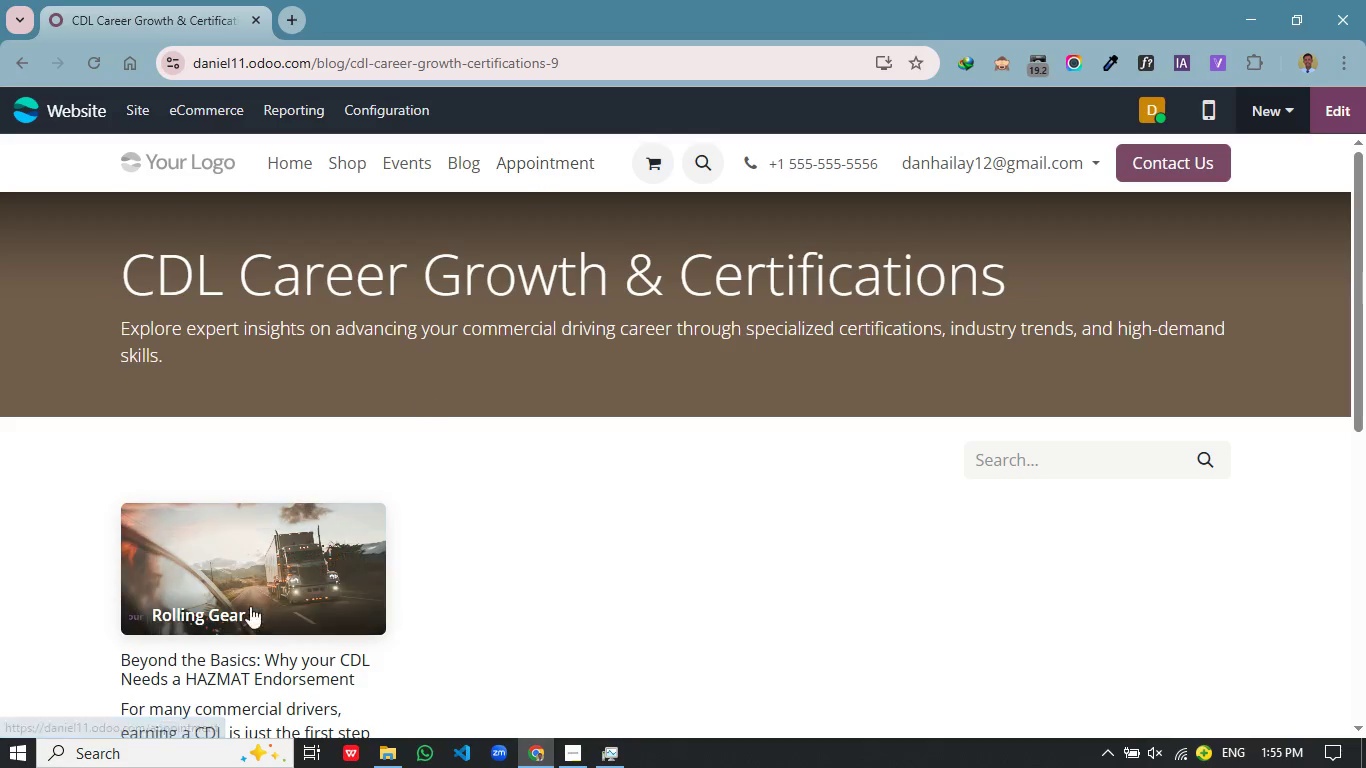 
scroll: coordinate [277, 591], scroll_direction: down, amount: 1.0
 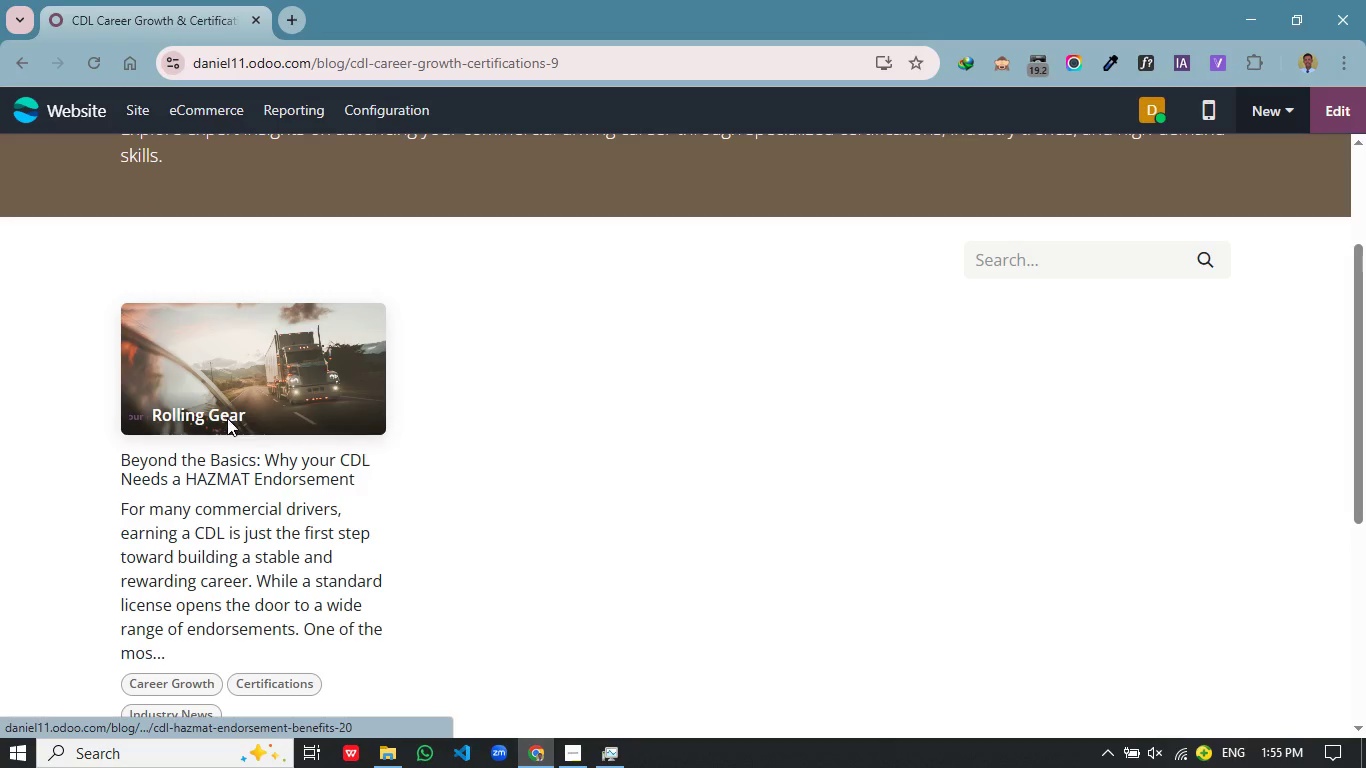 
left_click([227, 418])
 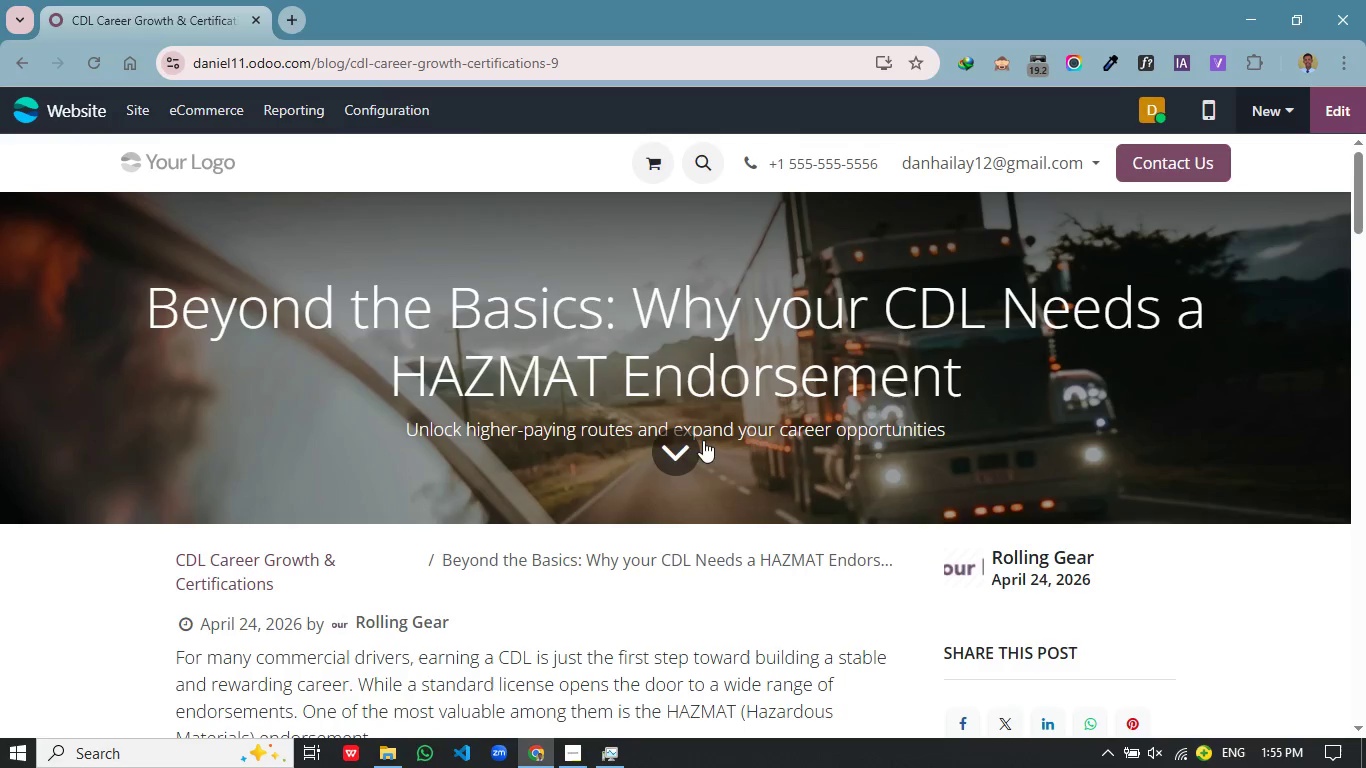 
scroll: coordinate [528, 396], scroll_direction: down, amount: 40.0
 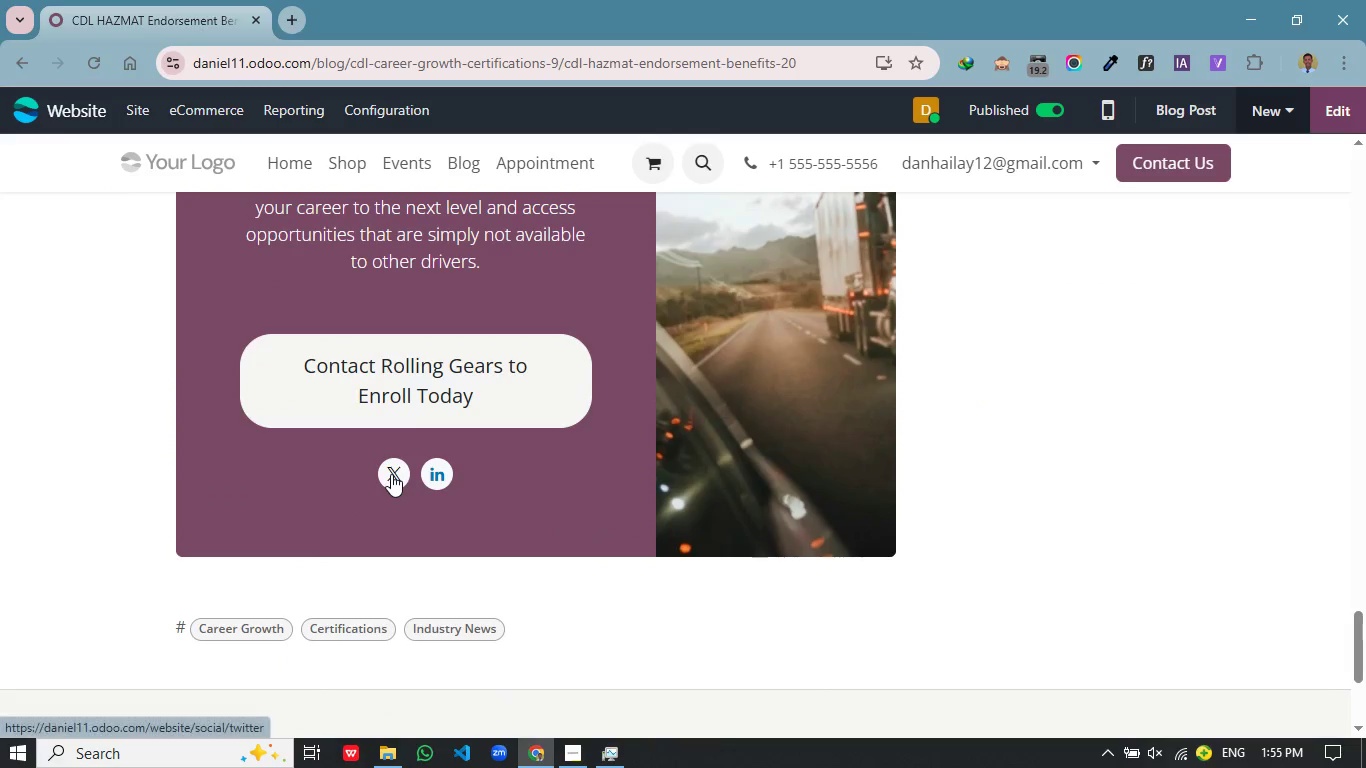 
left_click([391, 474])
 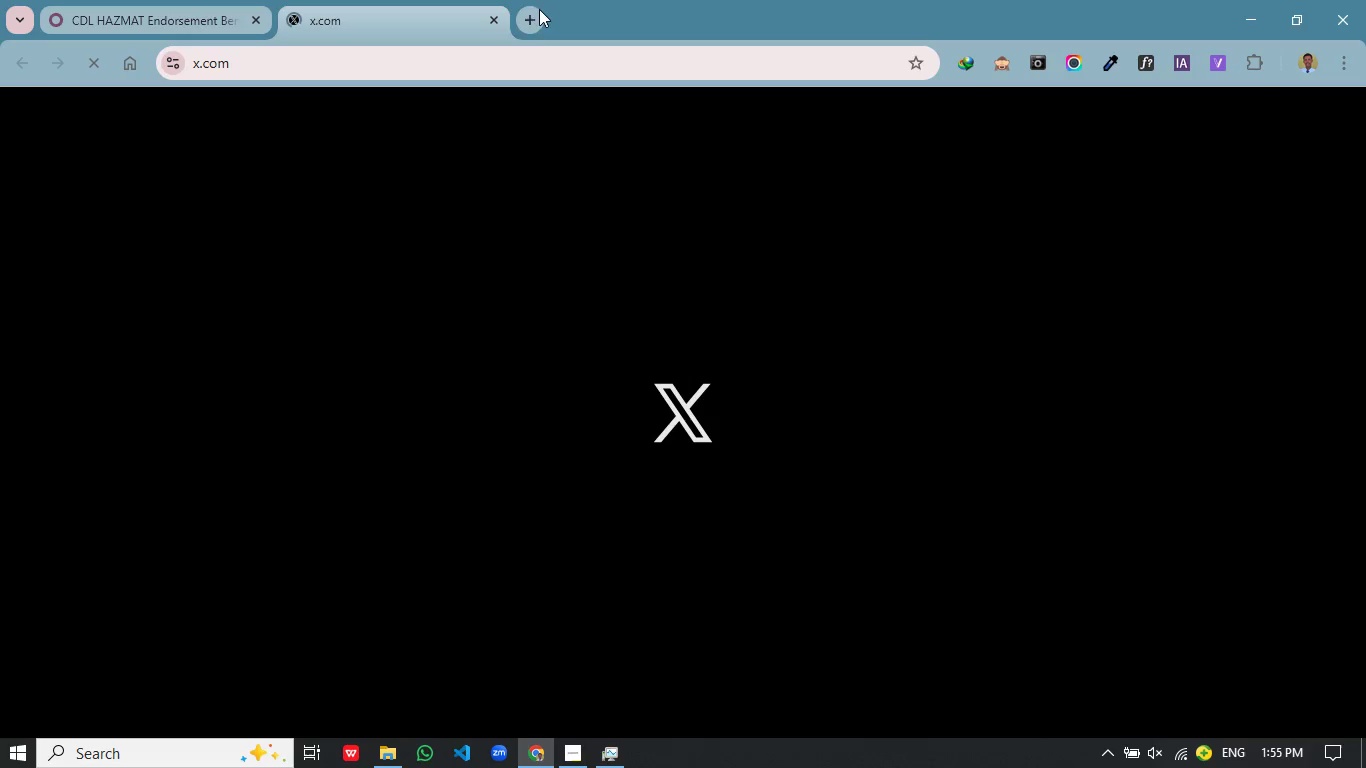 
left_click([497, 23])
 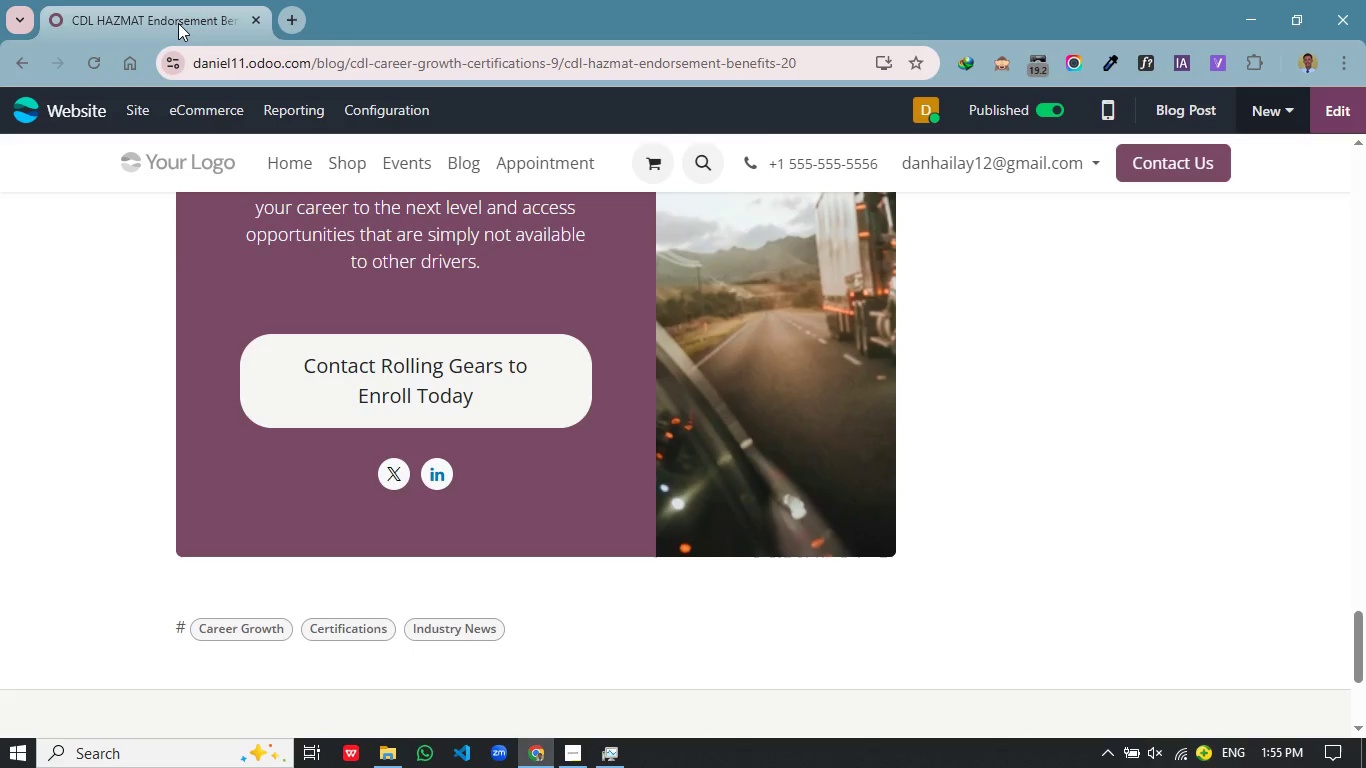 
left_click([178, 23])
 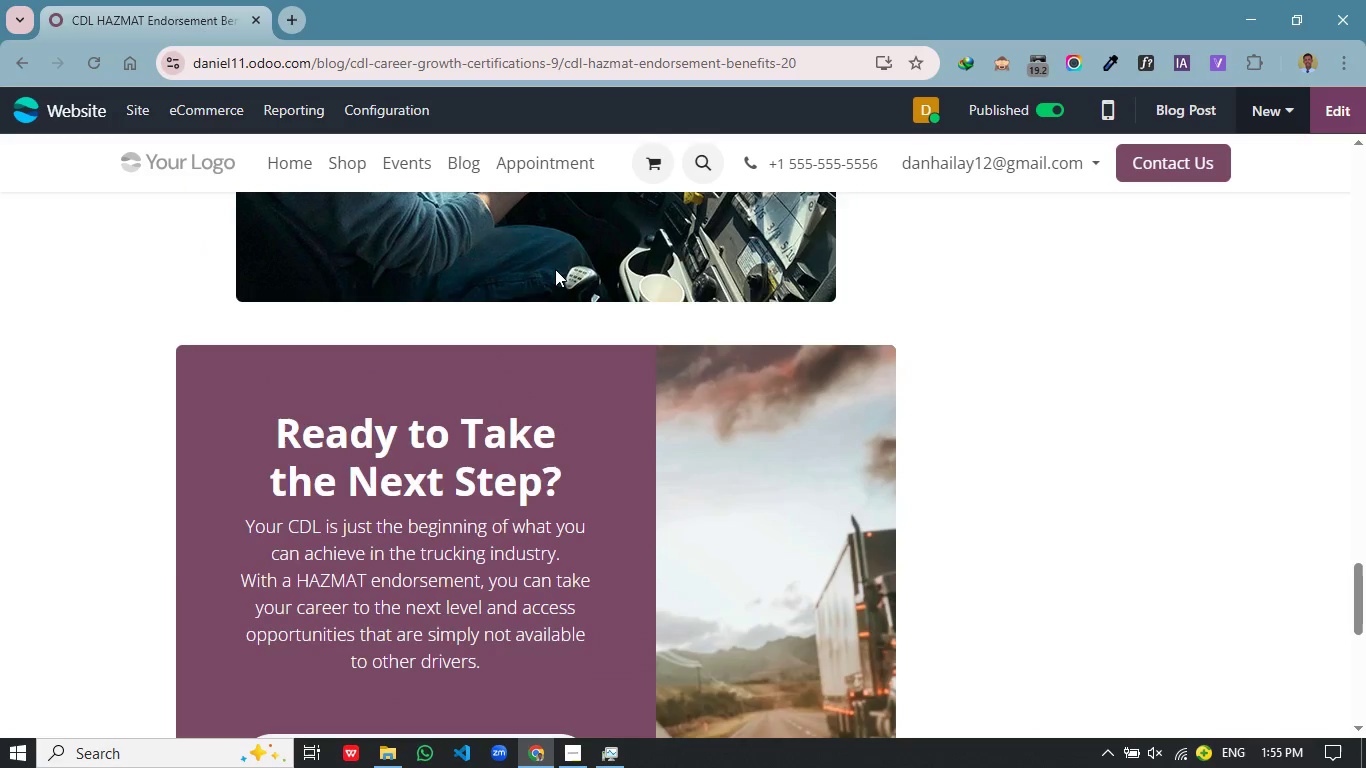 
scroll: coordinate [555, 269], scroll_direction: up, amount: 18.0
 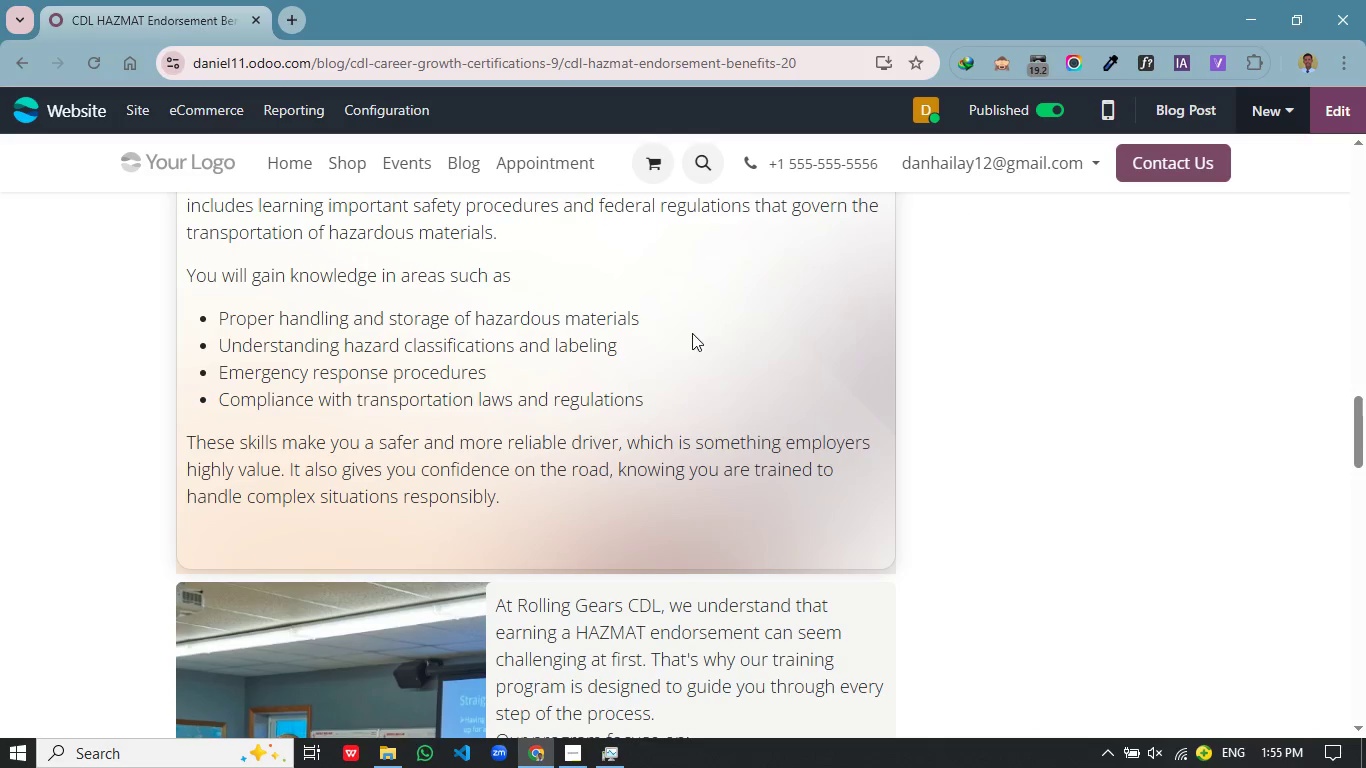 